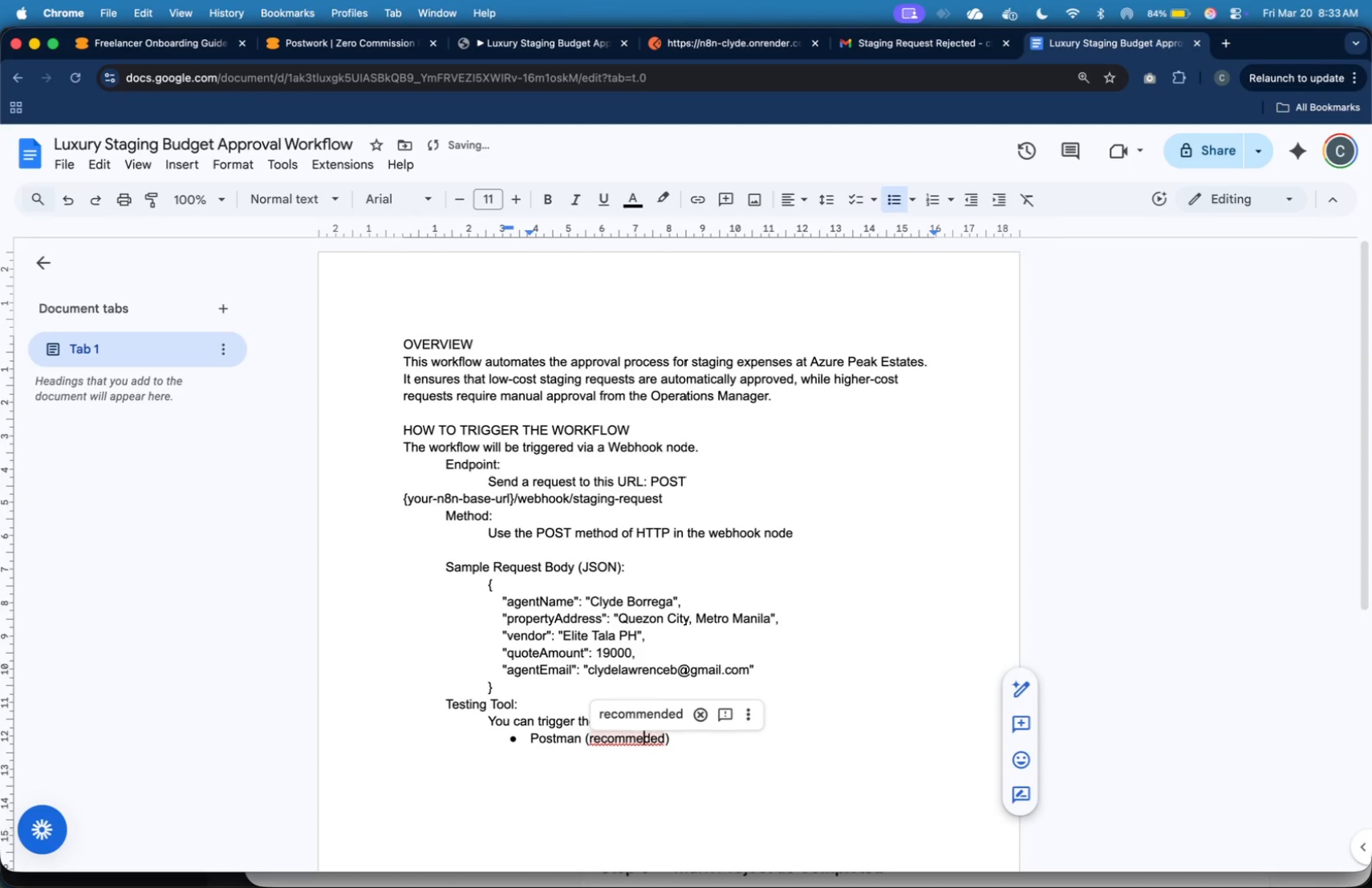 
key(ArrowLeft)
 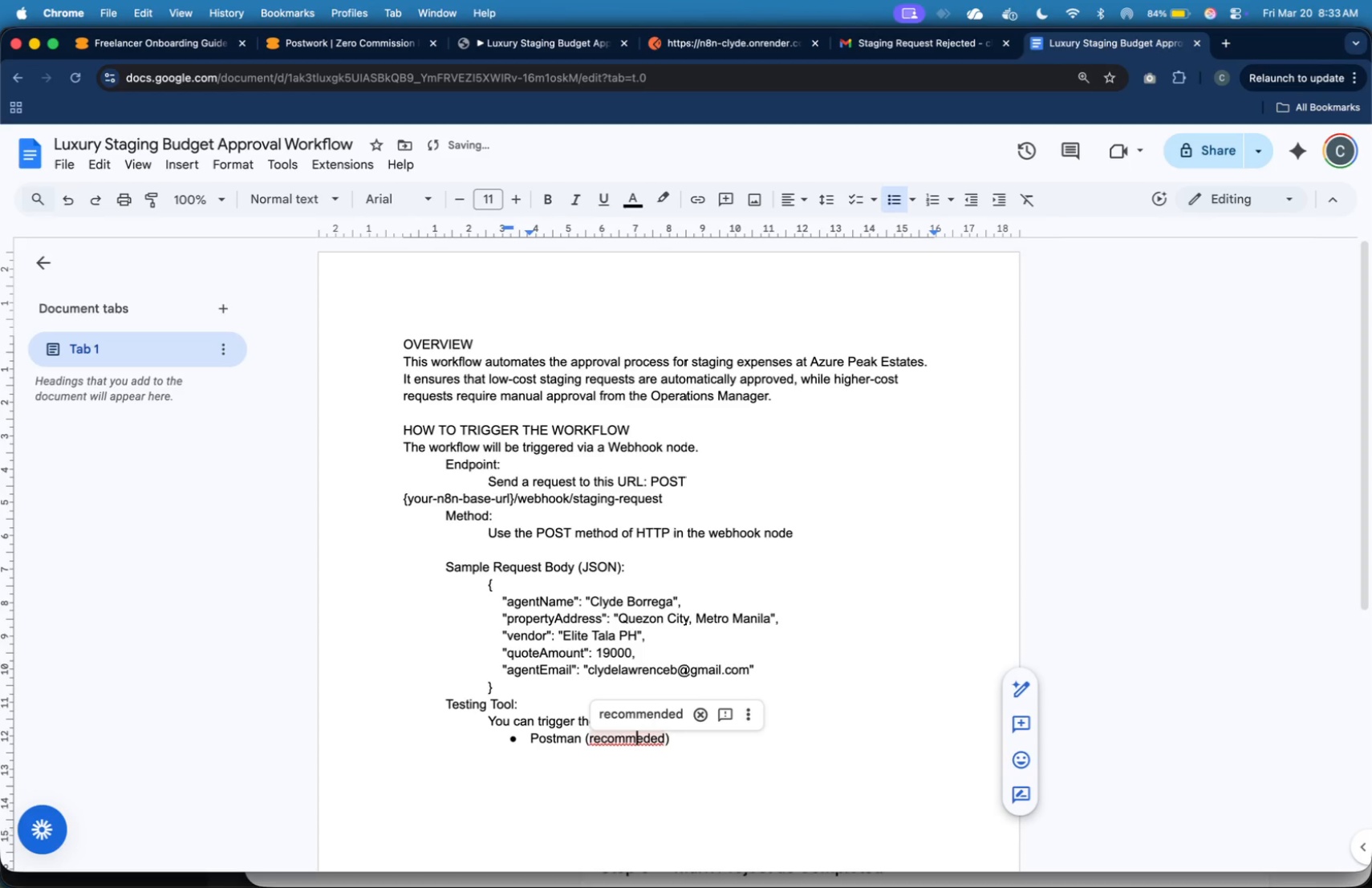 
key(ArrowLeft)
 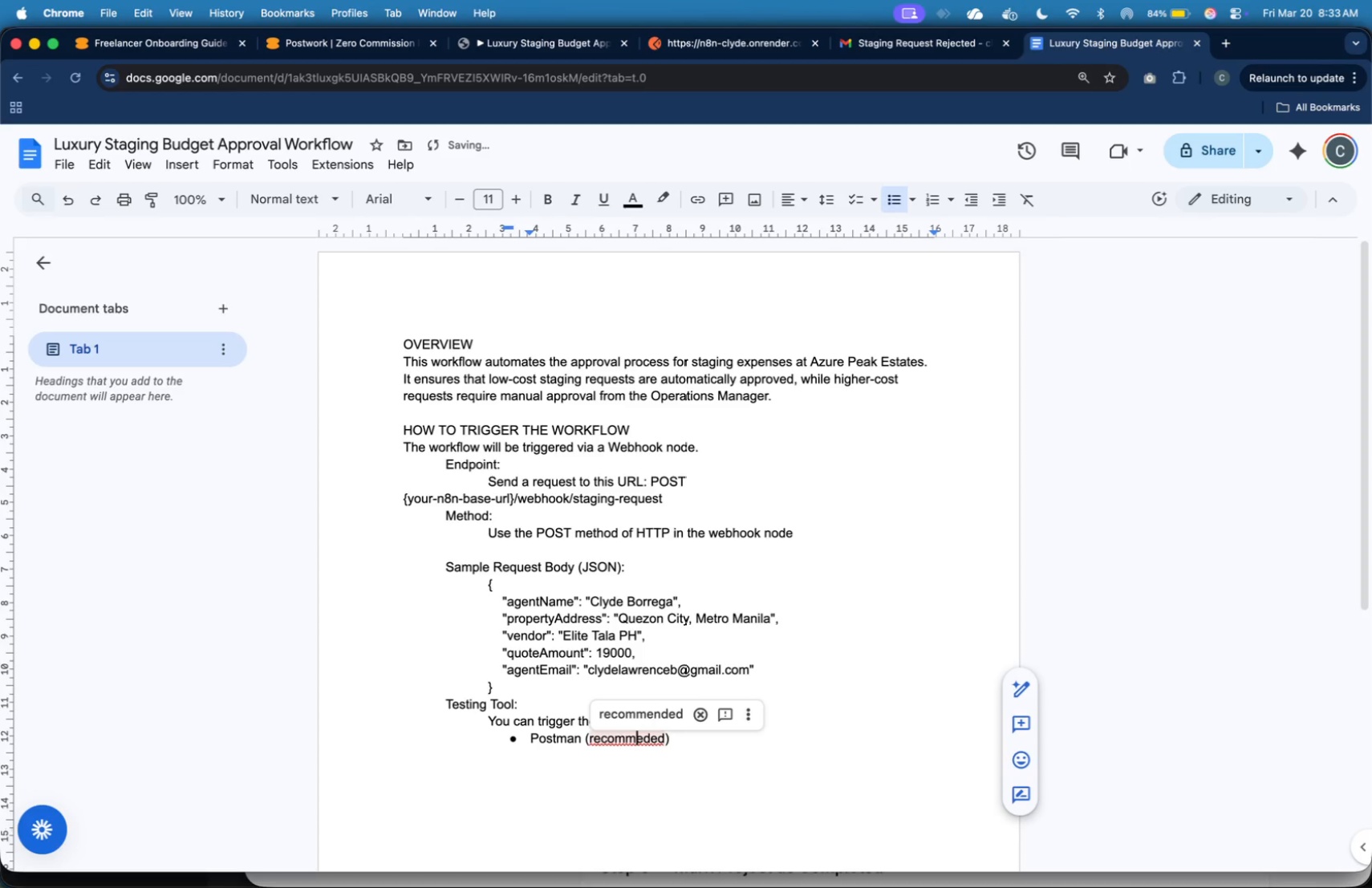 
key(ArrowLeft)
 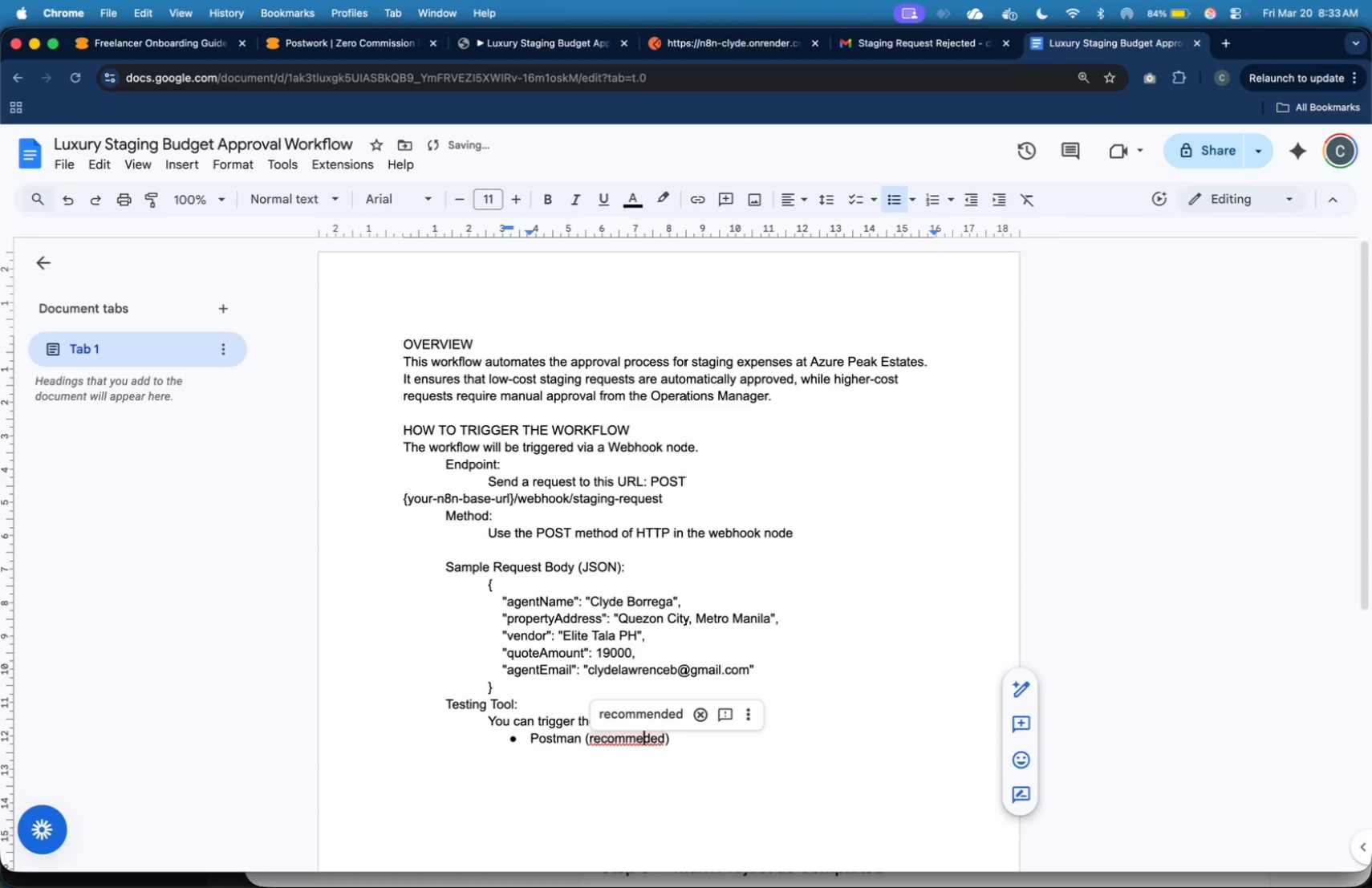 
key(ArrowRight)
 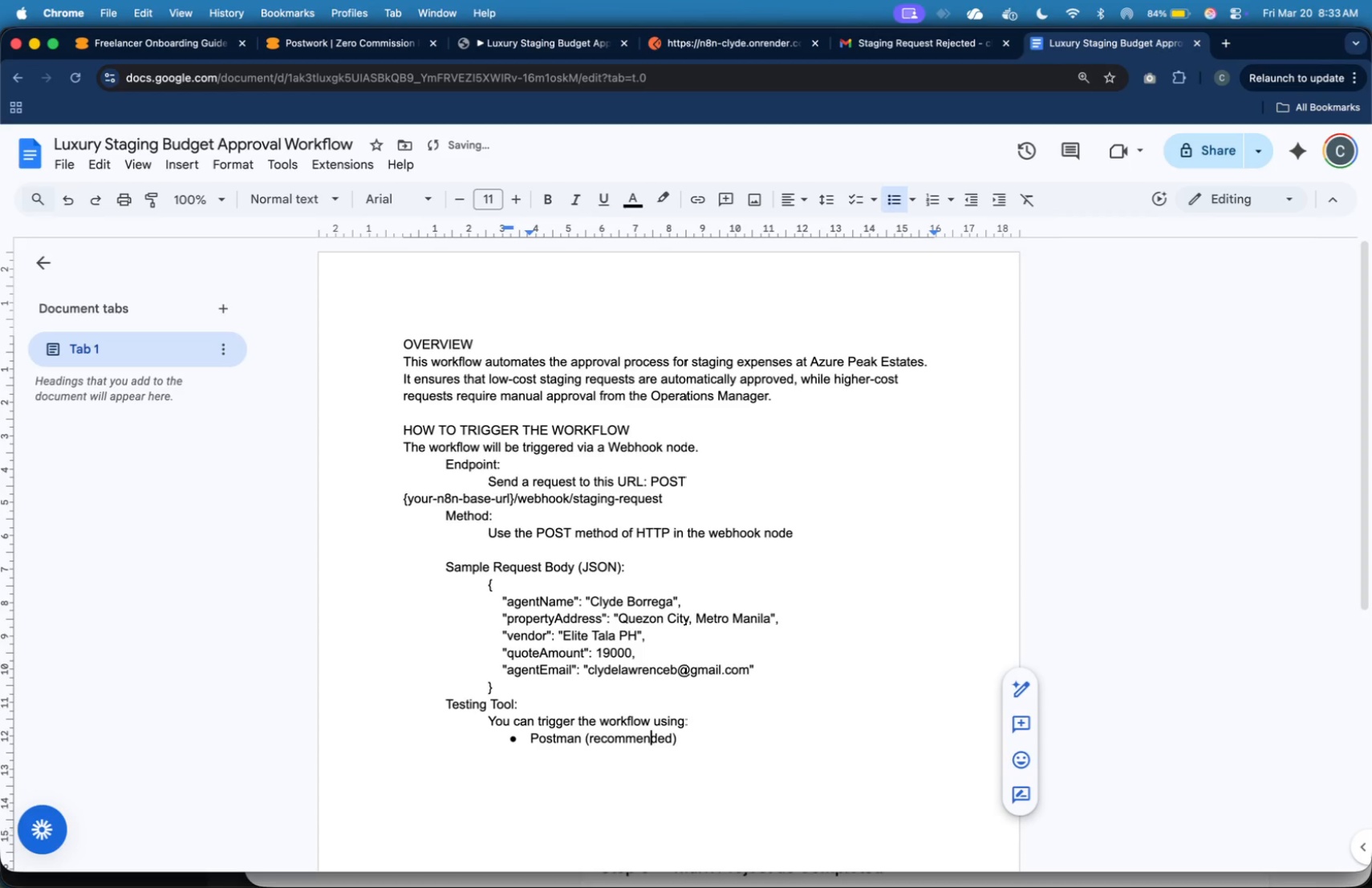 
key(N)
 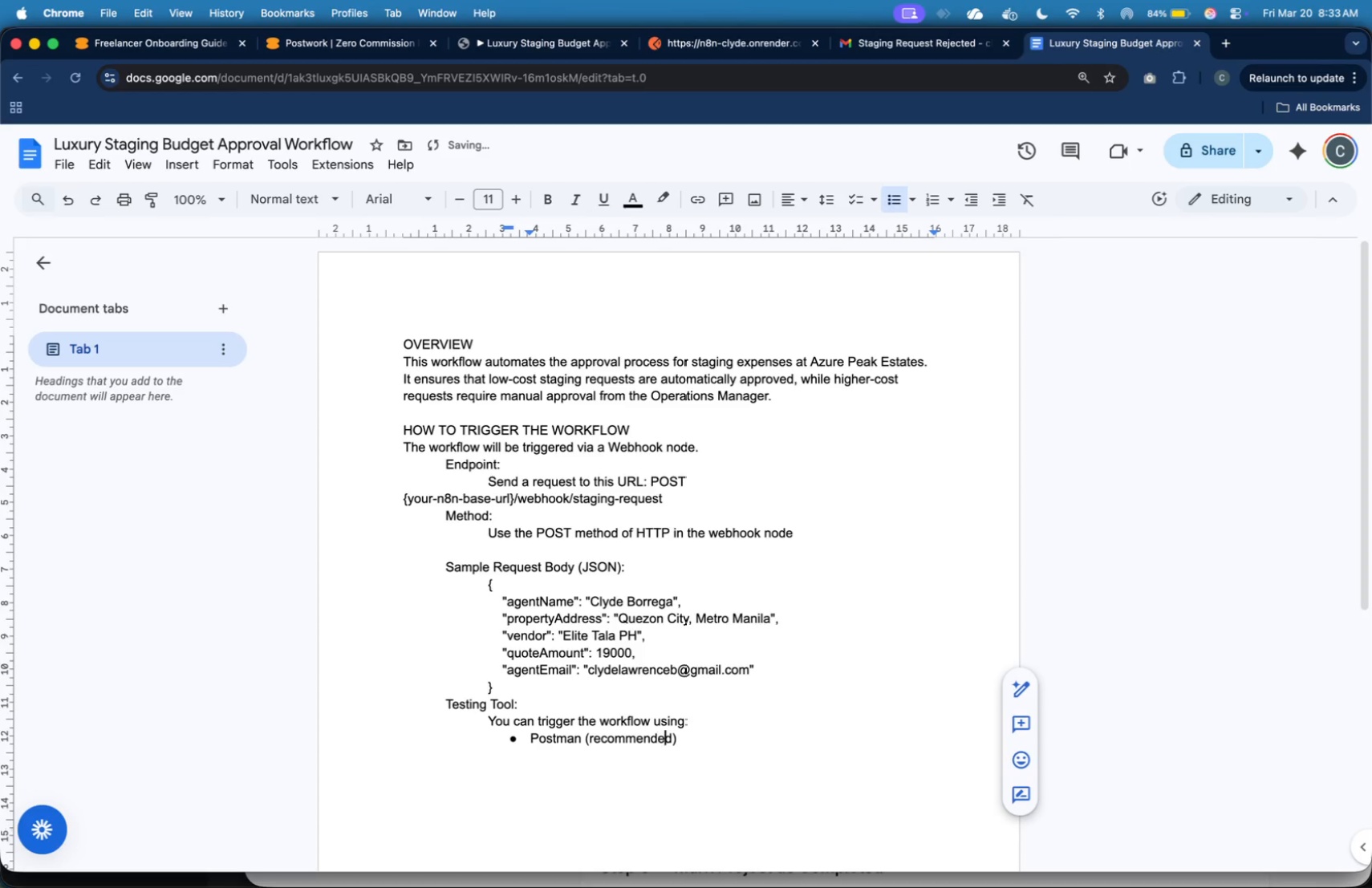 
key(ArrowRight)
 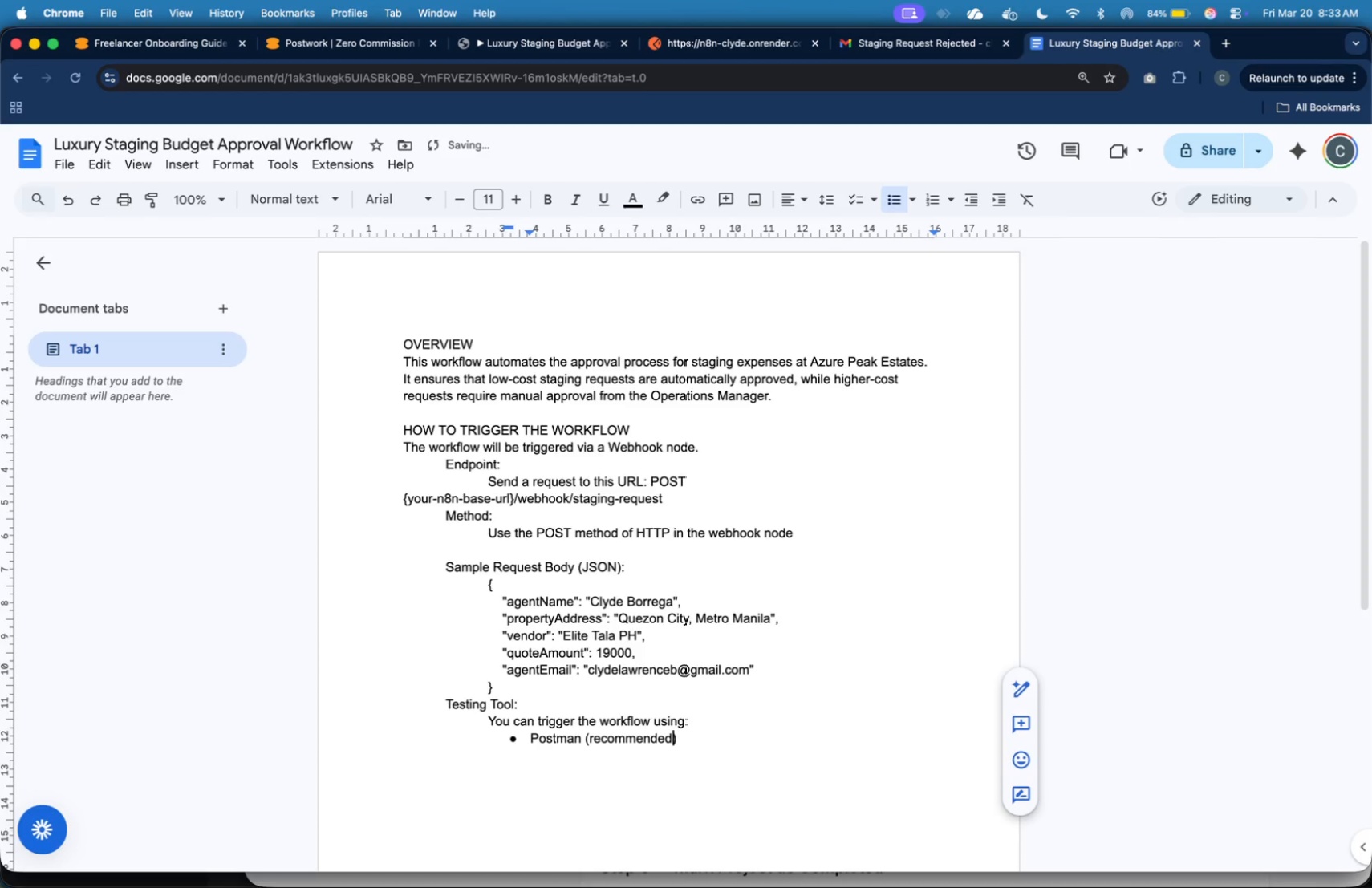 
key(ArrowRight)
 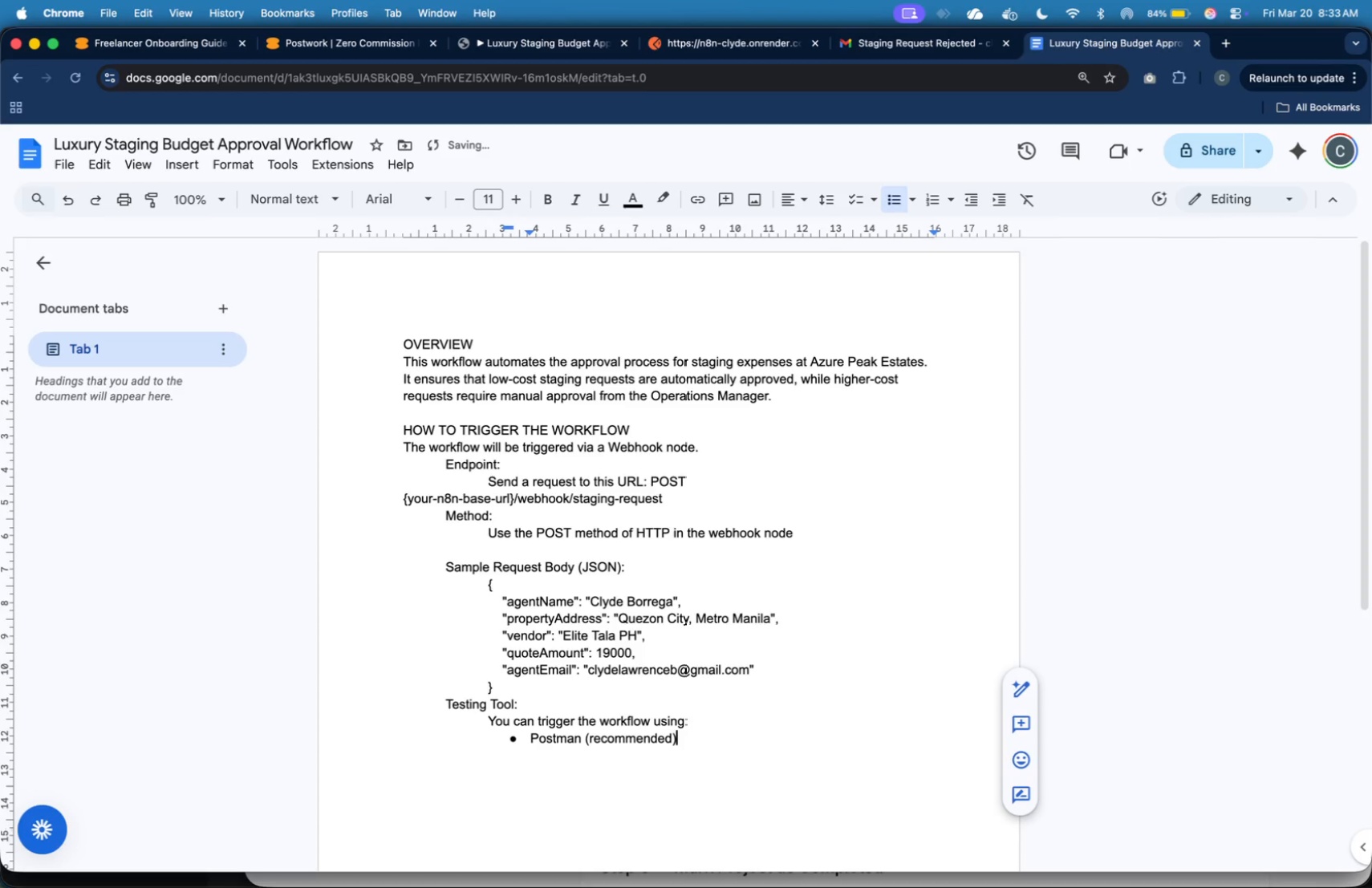 
key(ArrowRight)
 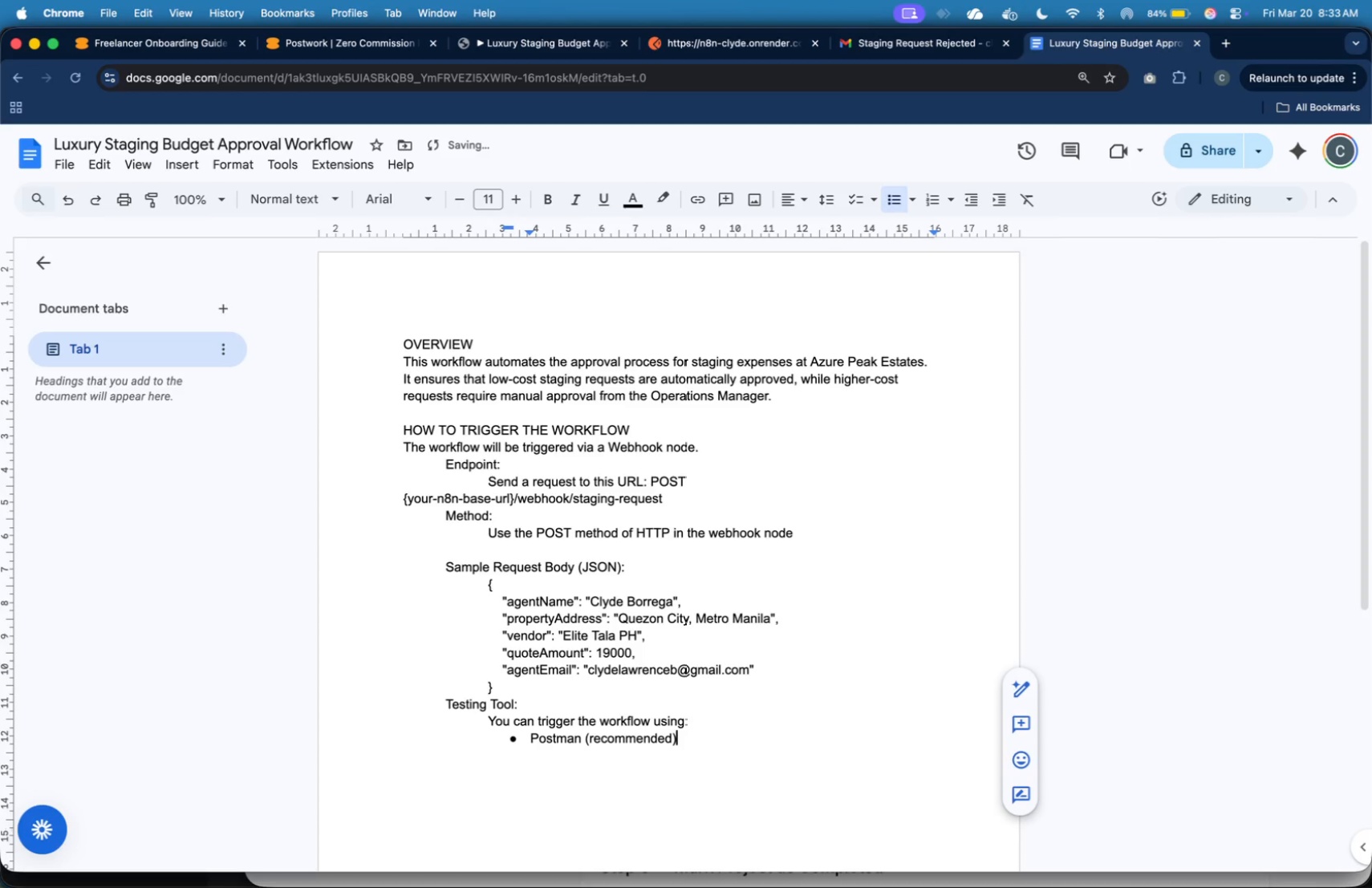 
key(ArrowRight)
 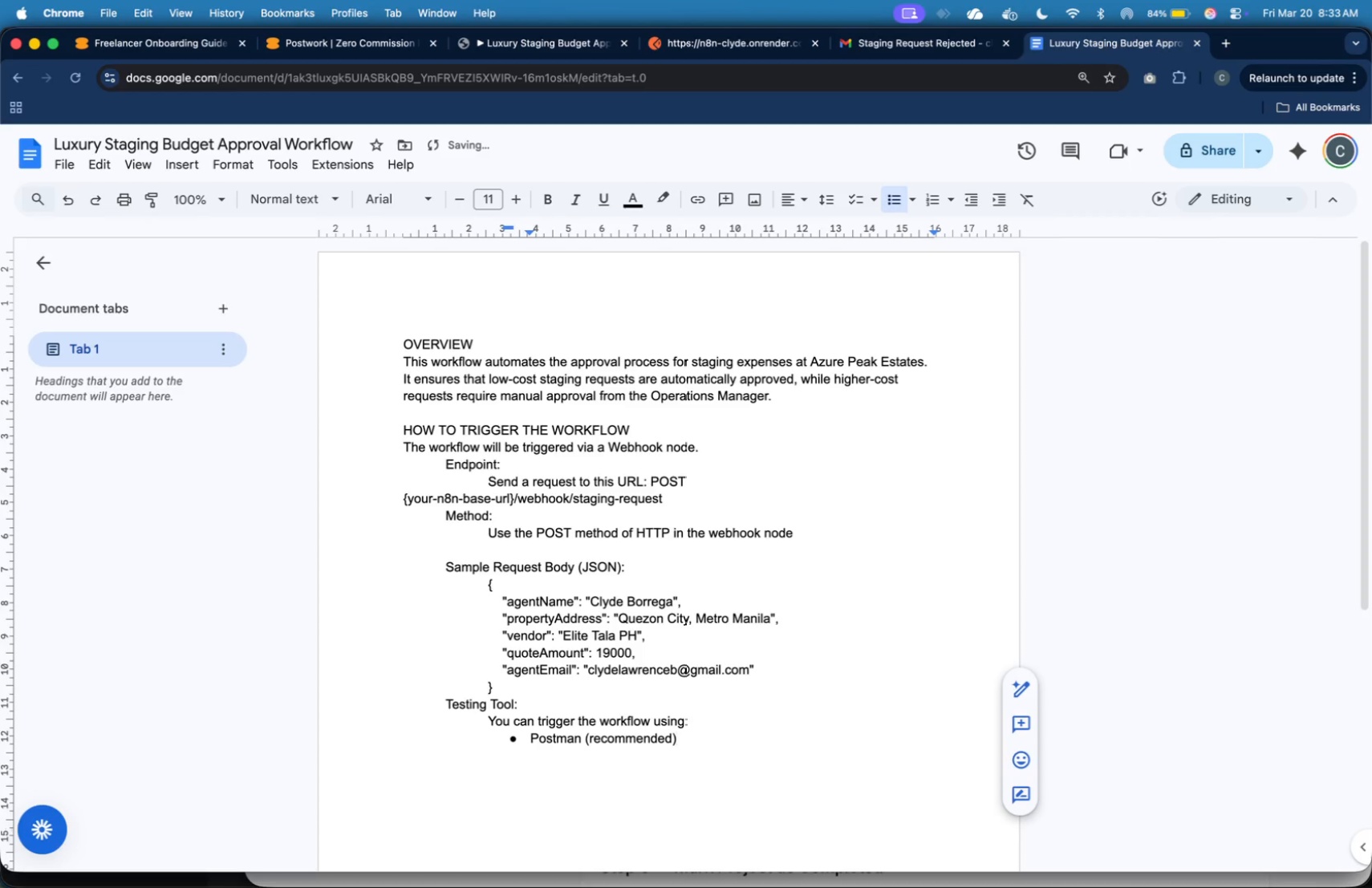 
key(Enter)
 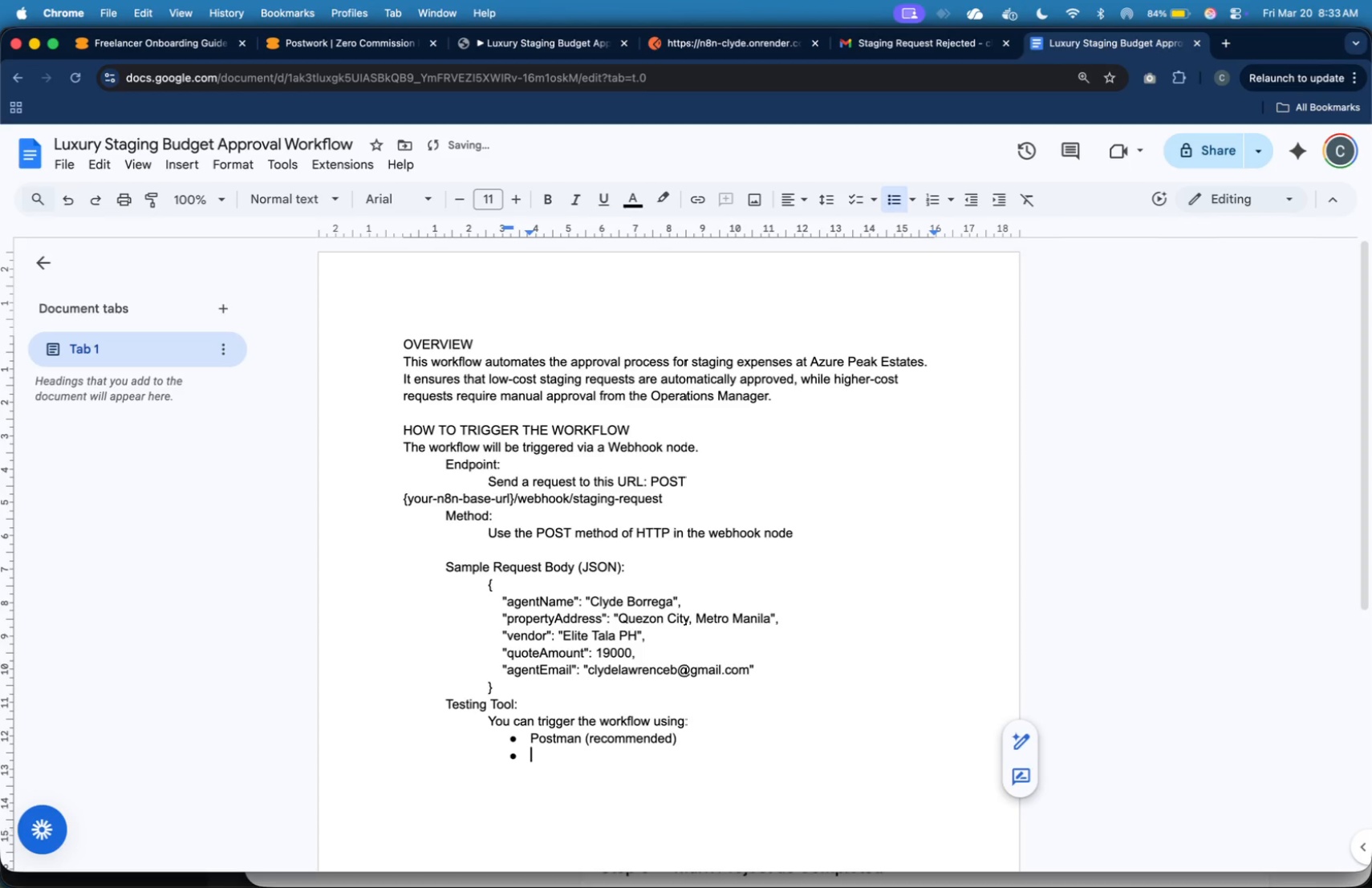 
type(Any HTTP client)
 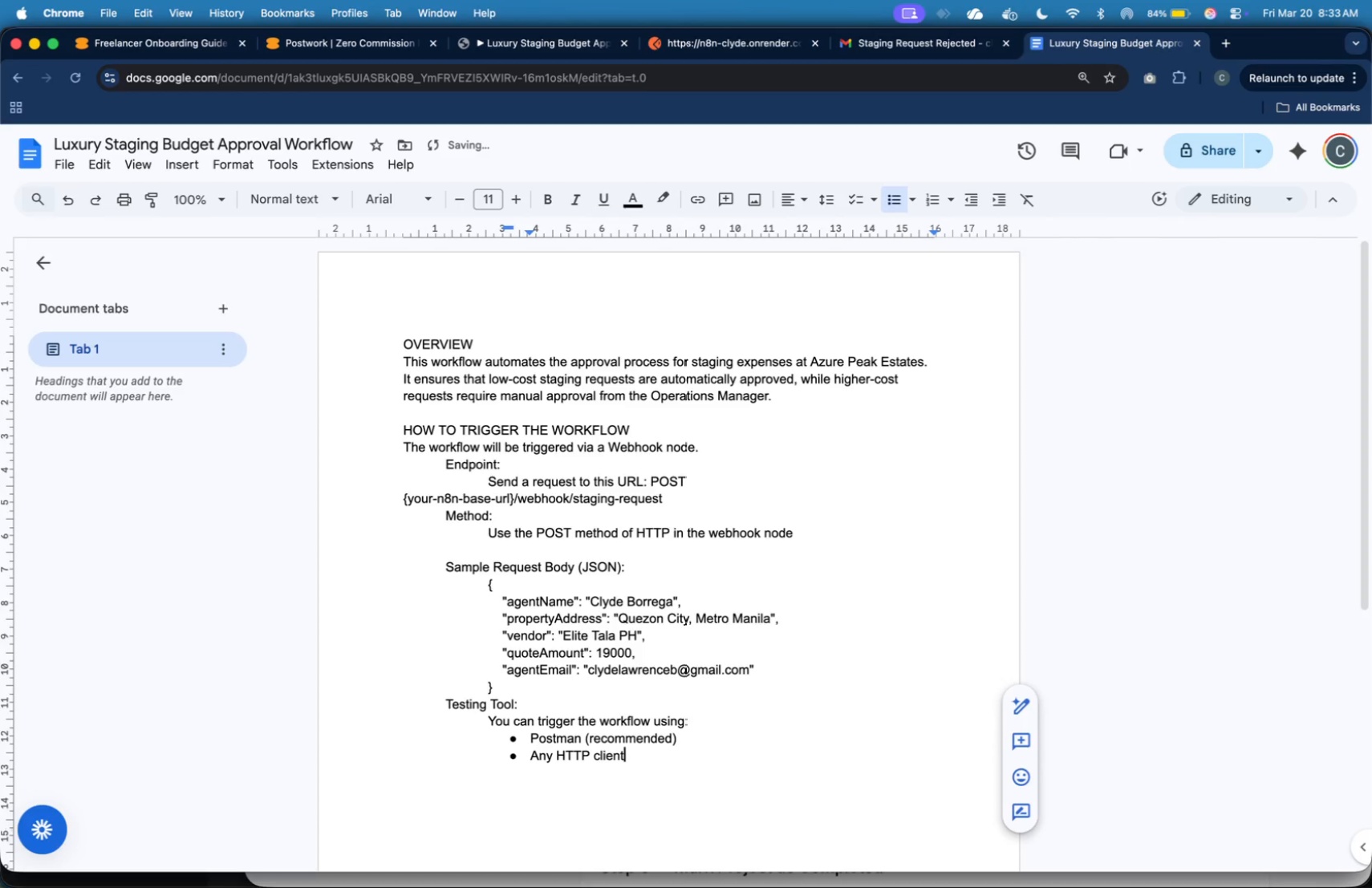 
key(Enter)
 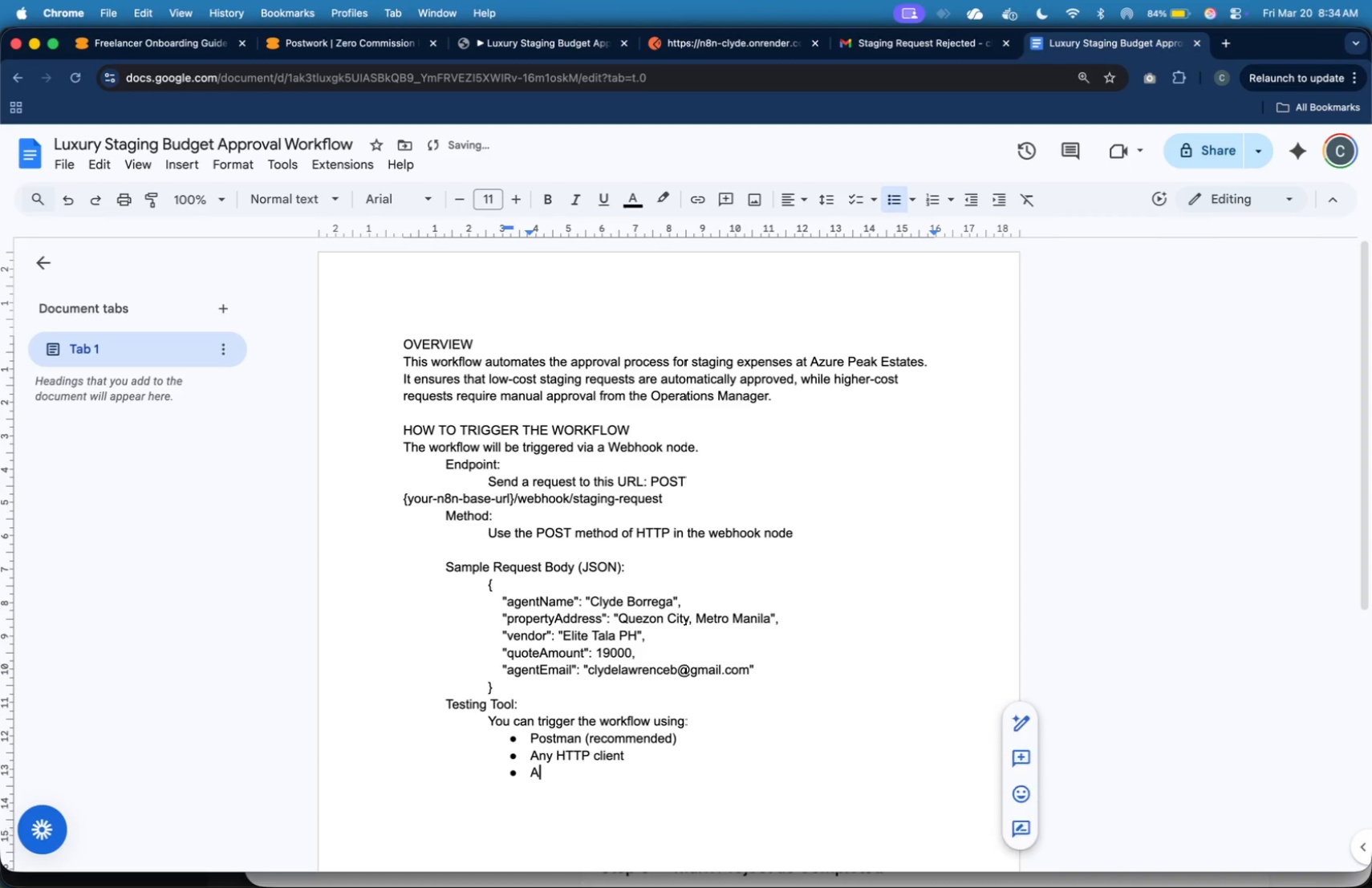 
type(A public form connected to  a)
key(Backspace)
key(Backspace)
type(a webhho==)
key(Backspace)
key(Backspace)
key(Backspace)
key(Backspace)
type(ook)
 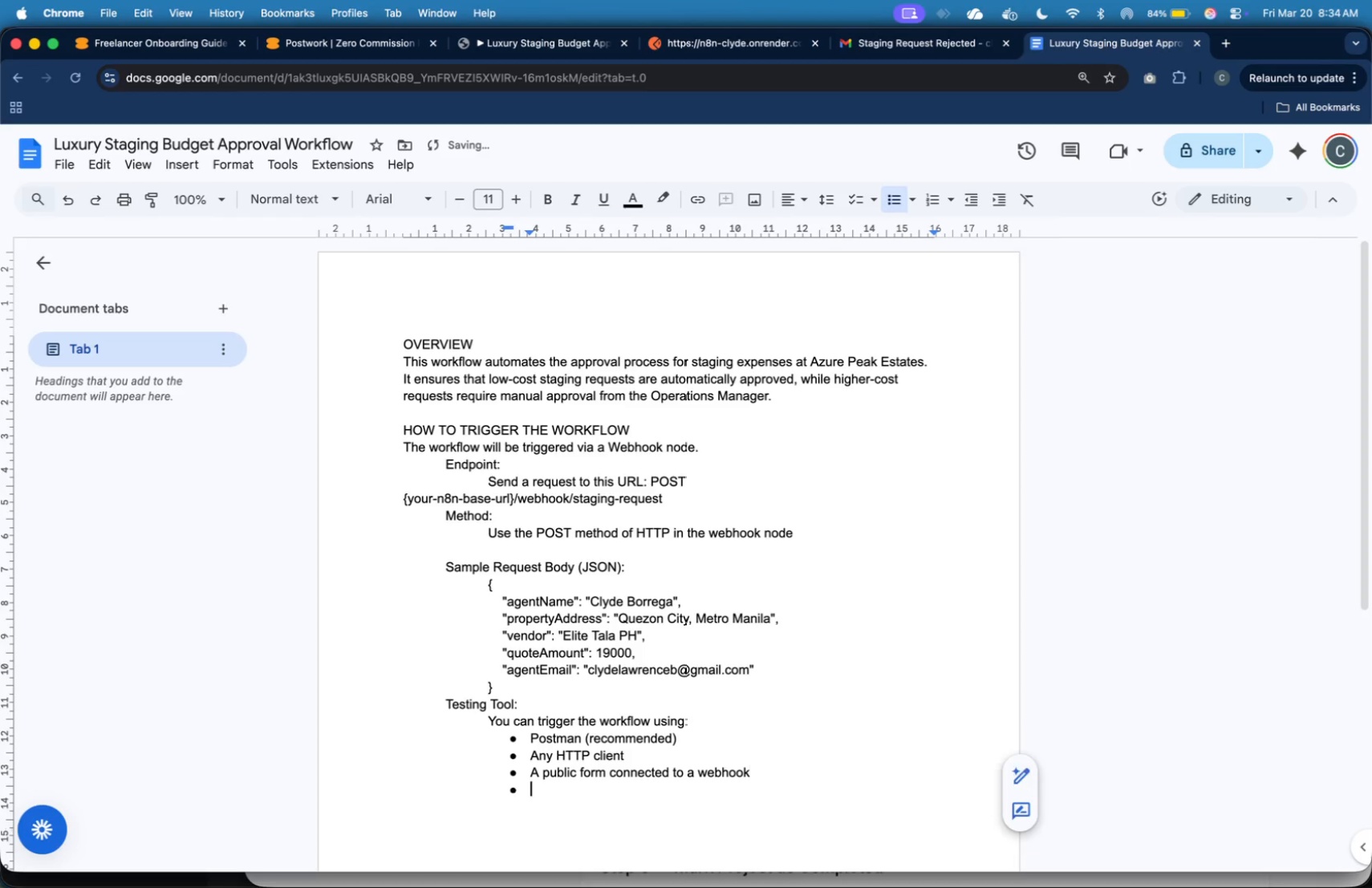 
key(Enter)
 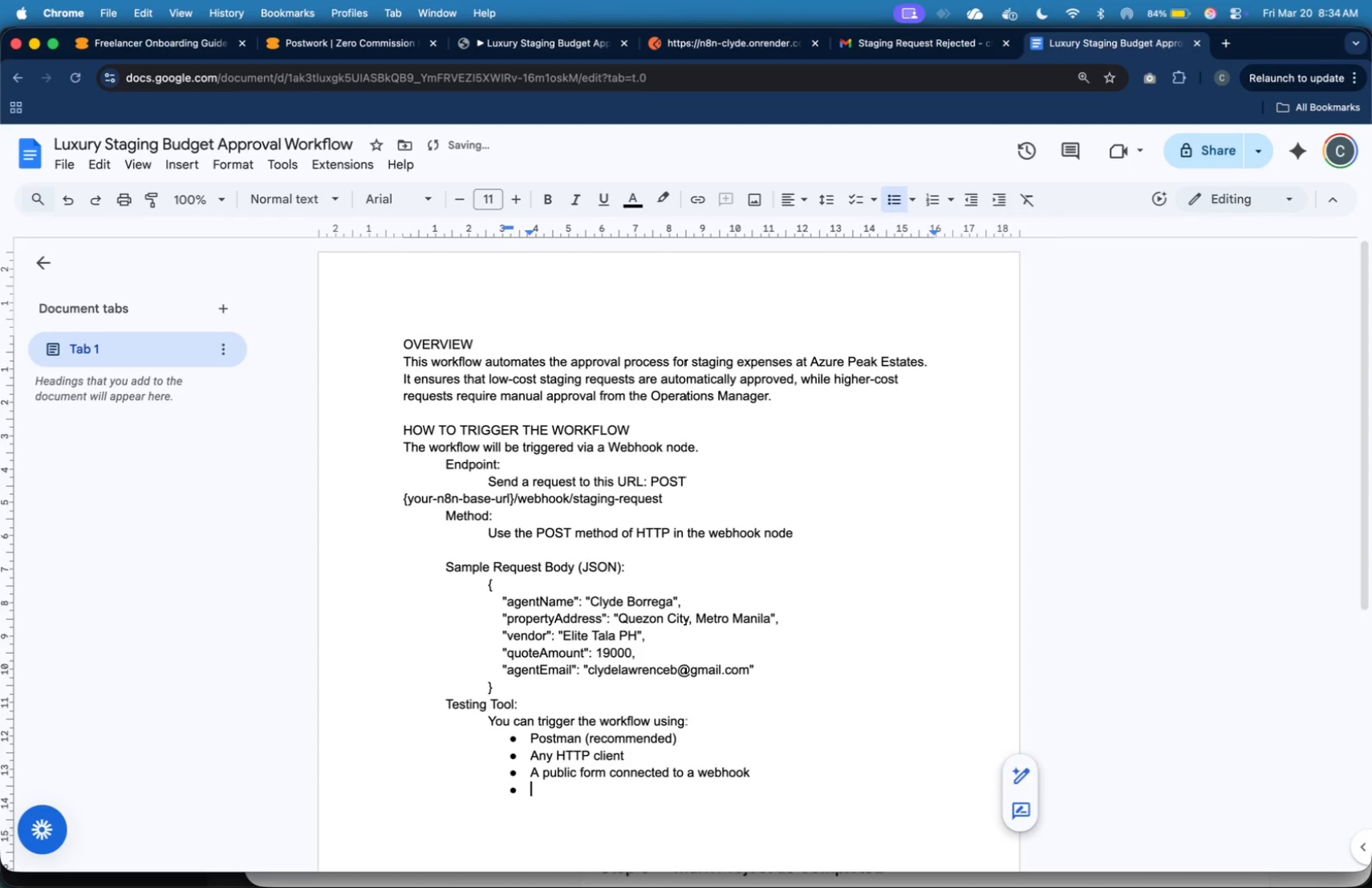 
key(Enter)
 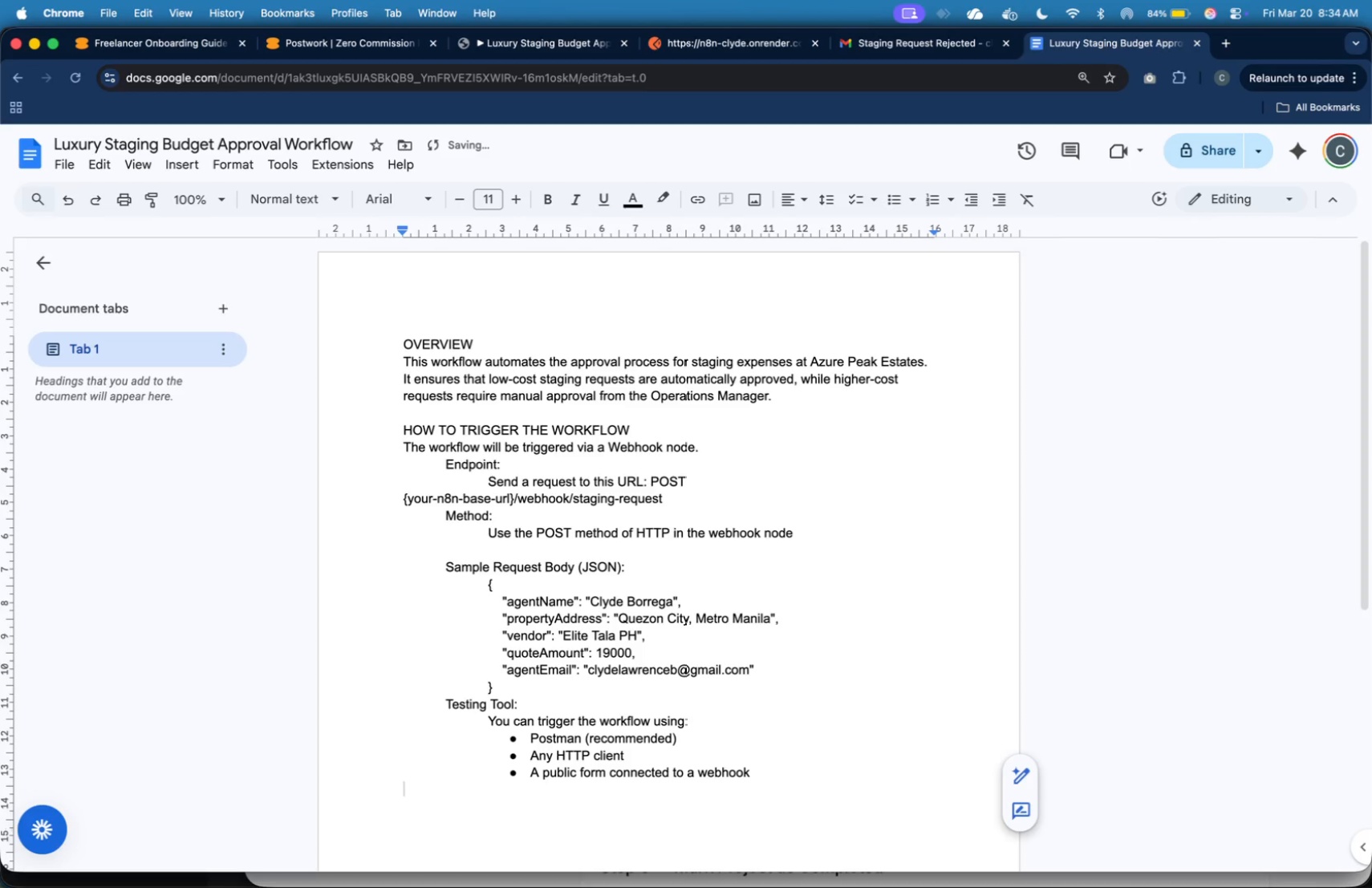 
key(Enter)
 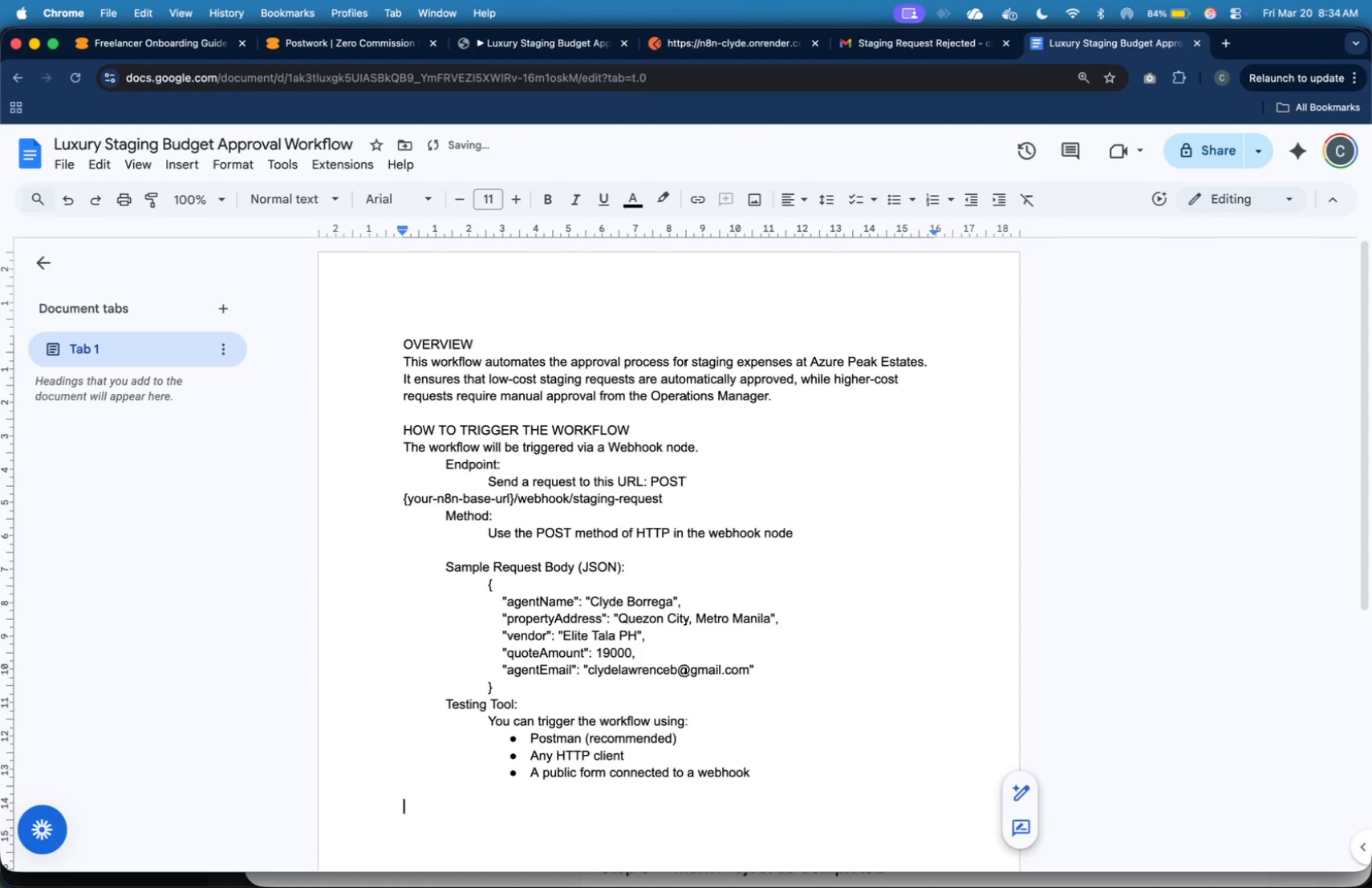 
type(WORKFLOW LOGIC)
 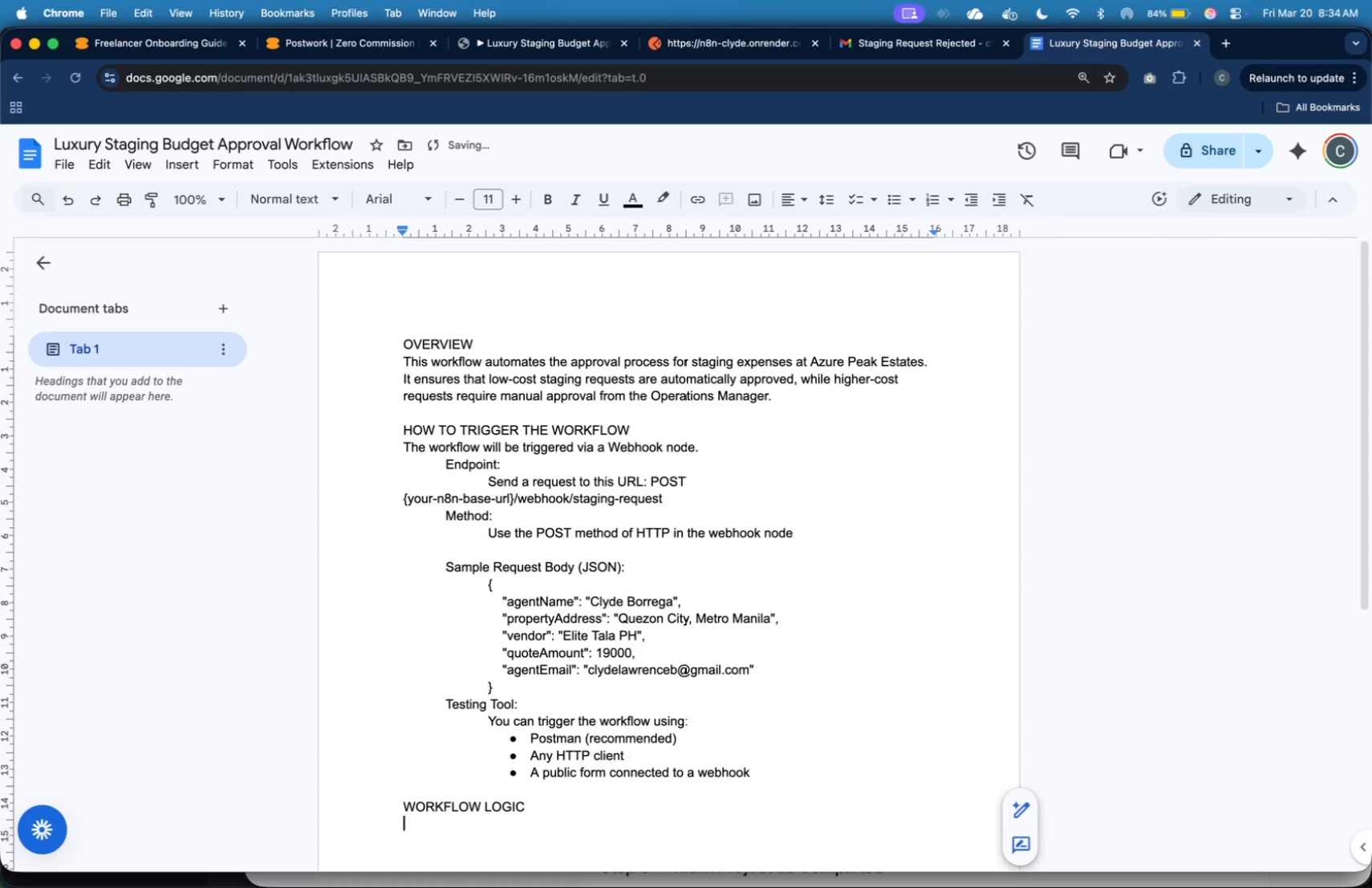 
key(Enter)
 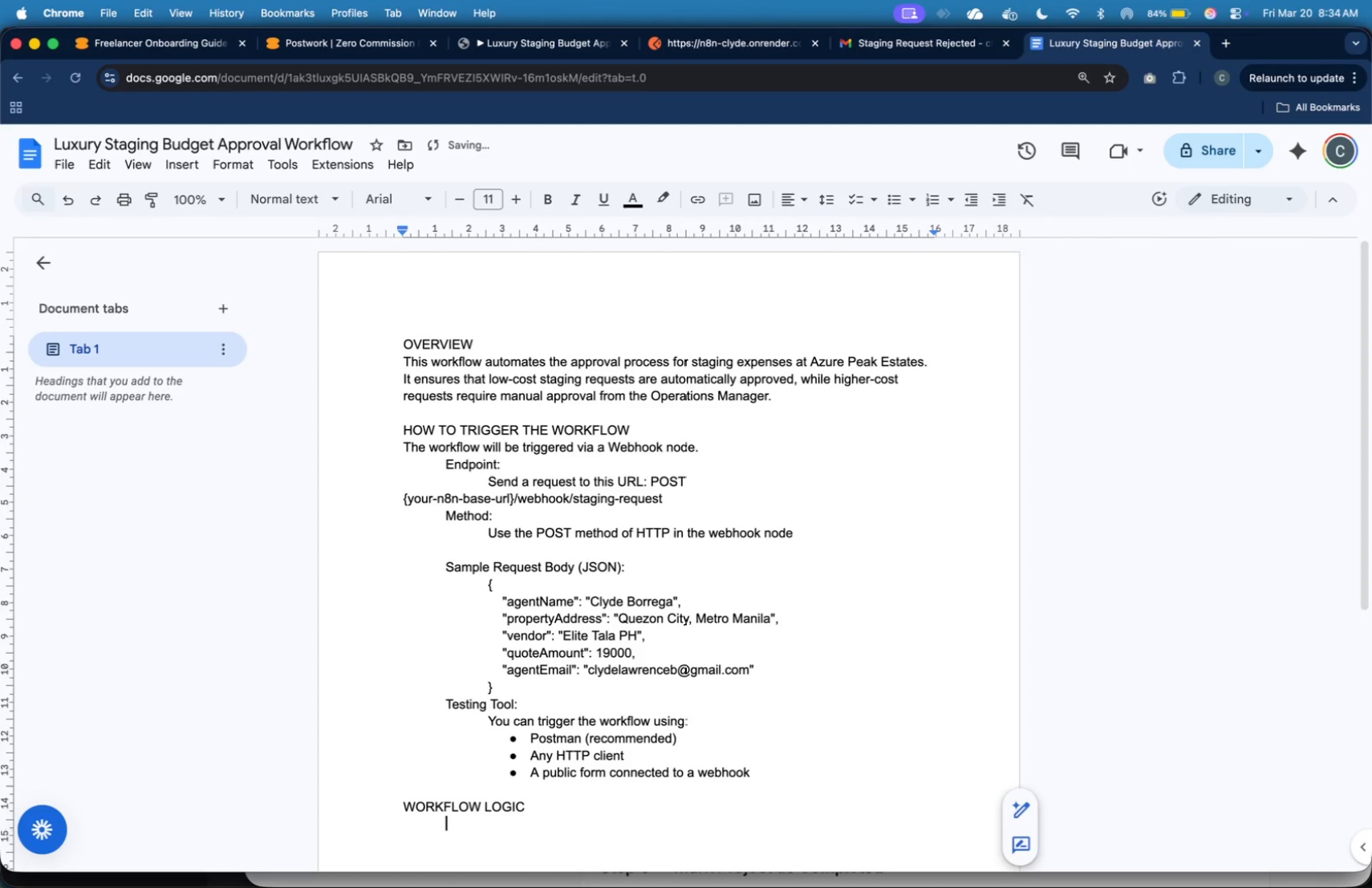 
key(Tab)
 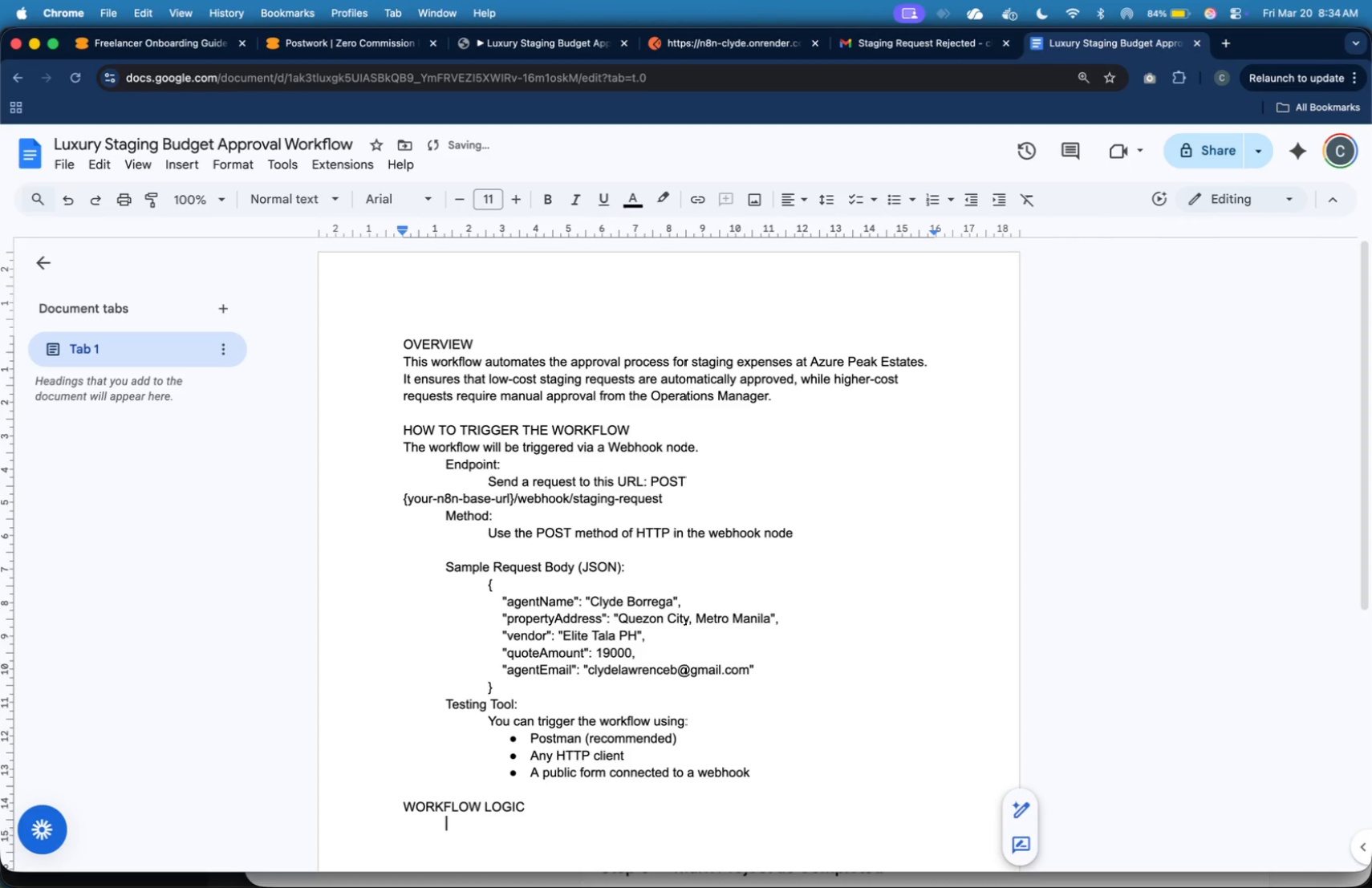 
key(CapsLock)
 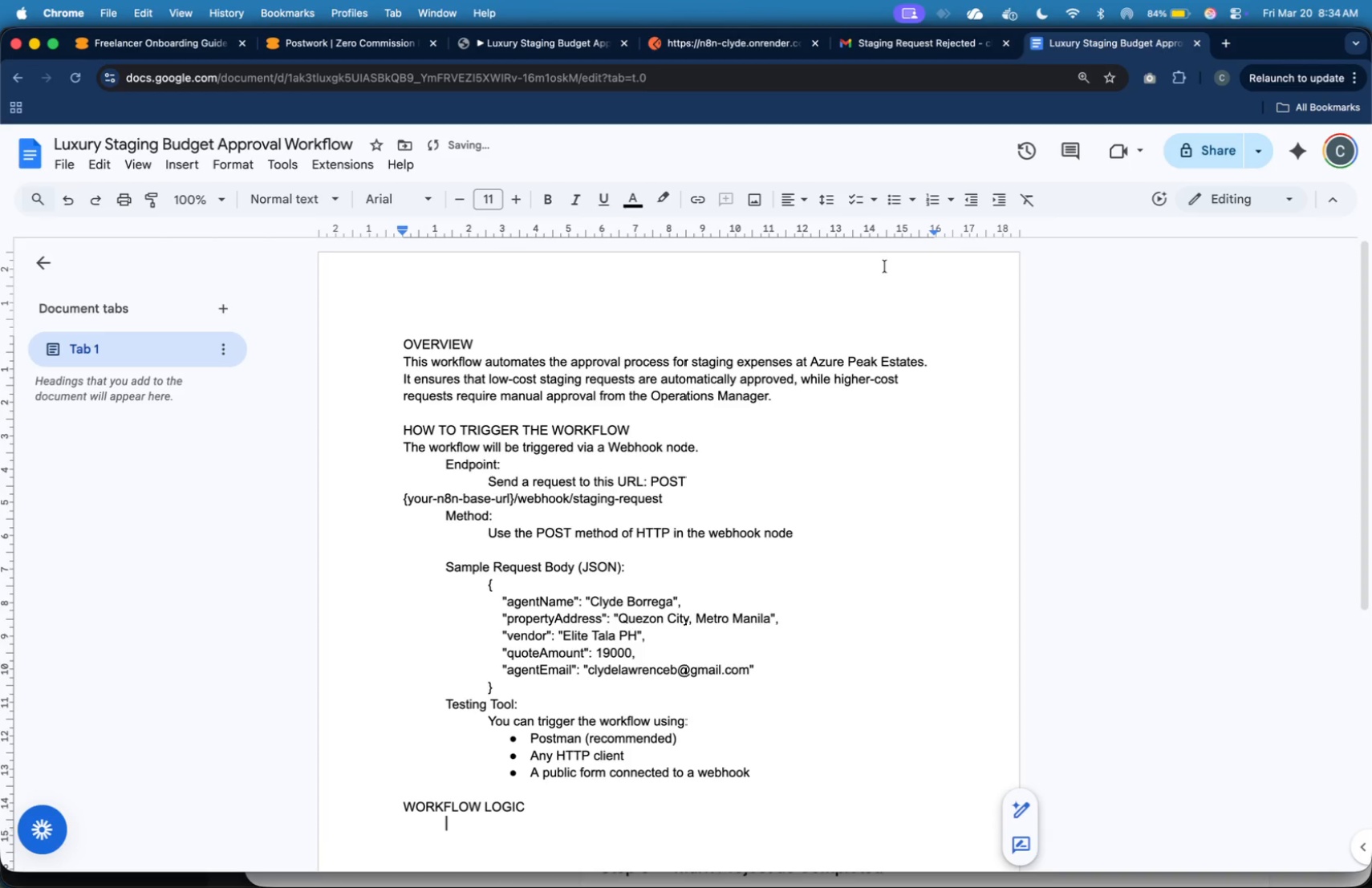 
scroll: coordinate [883, 264], scroll_direction: down, amount: 12.0
 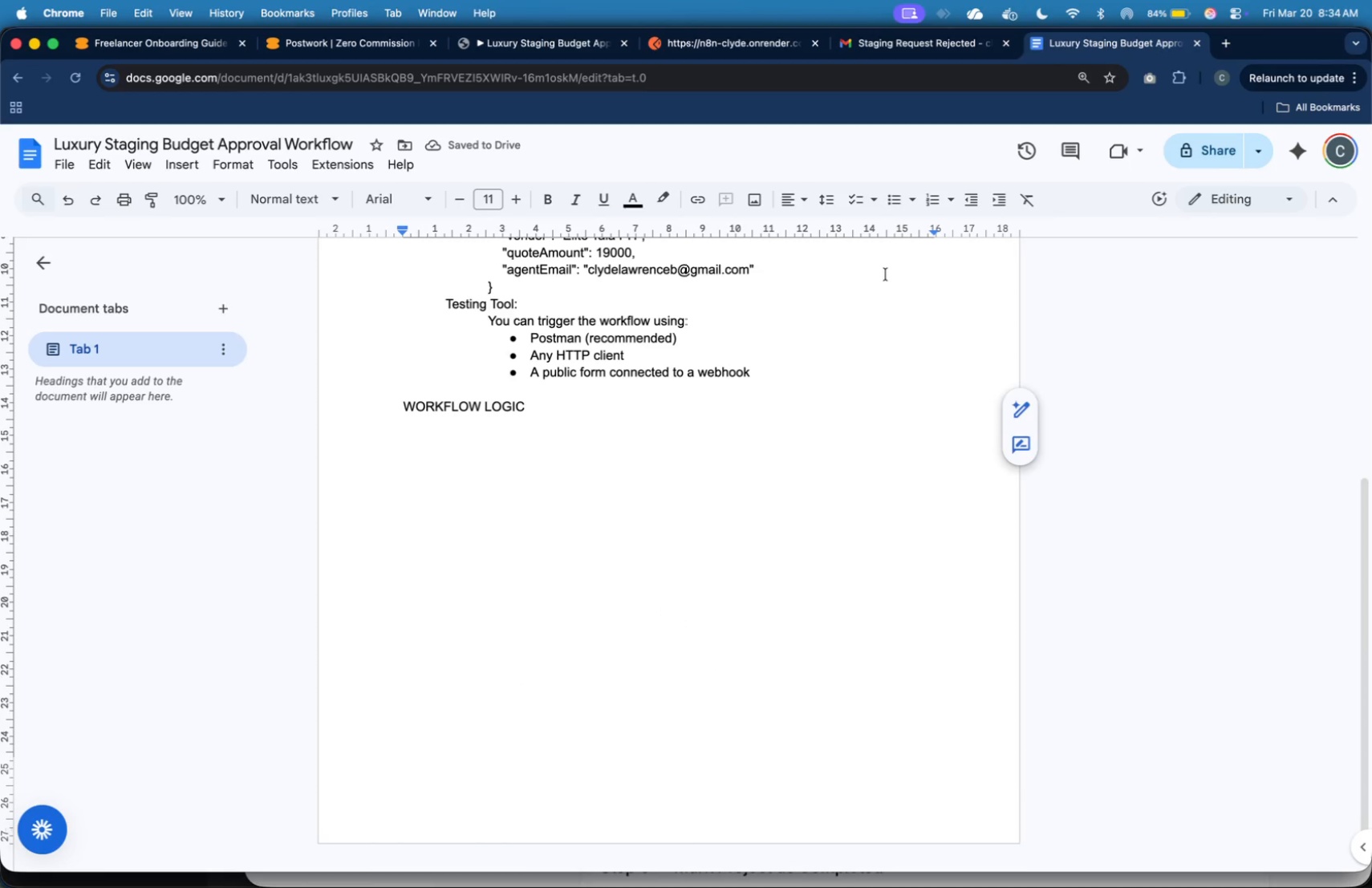 
key(Backspace)
 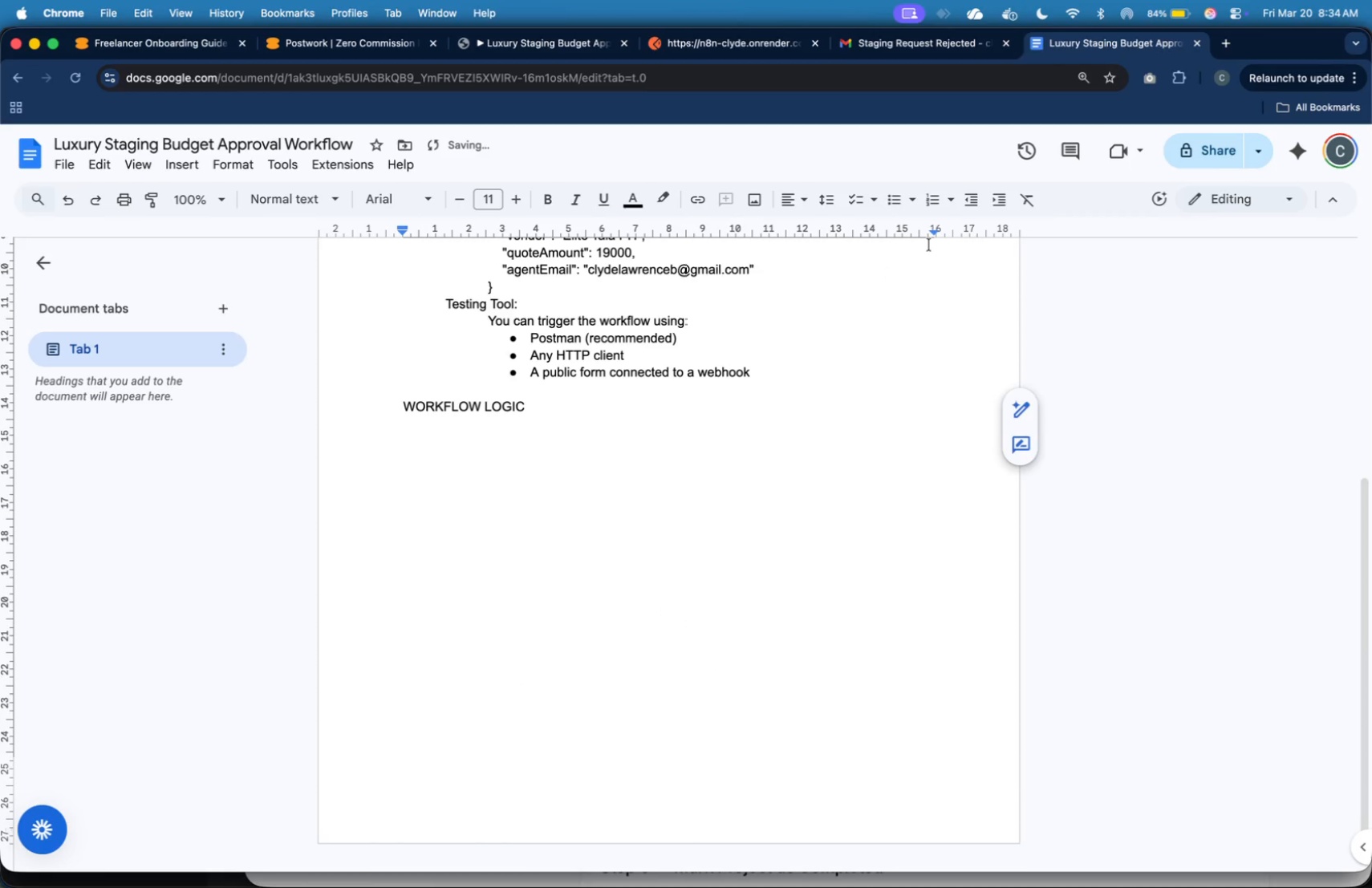 
left_click([936, 204])
 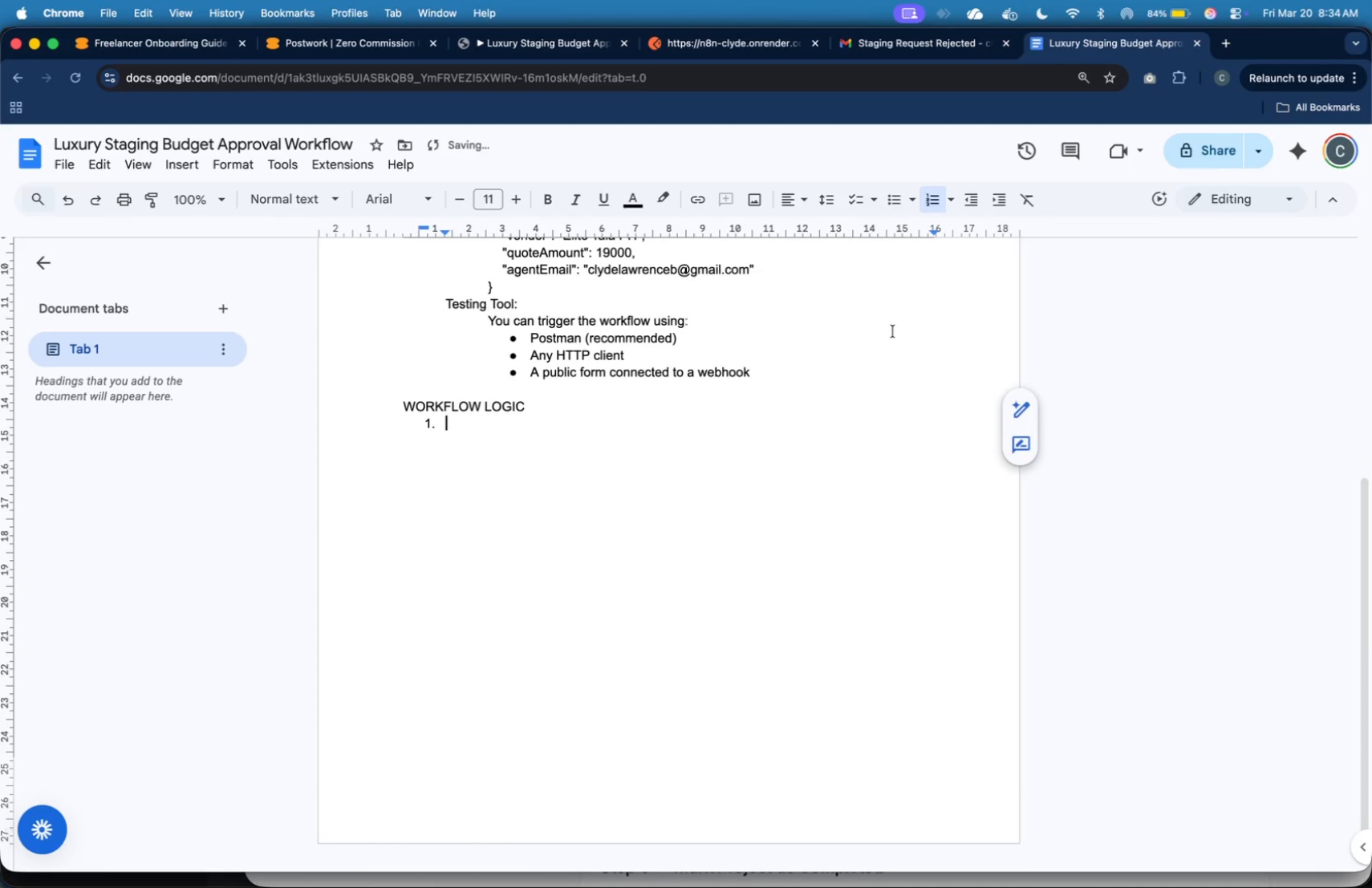 
type(At)
key(Backspace)
type(uto-Approval ())
 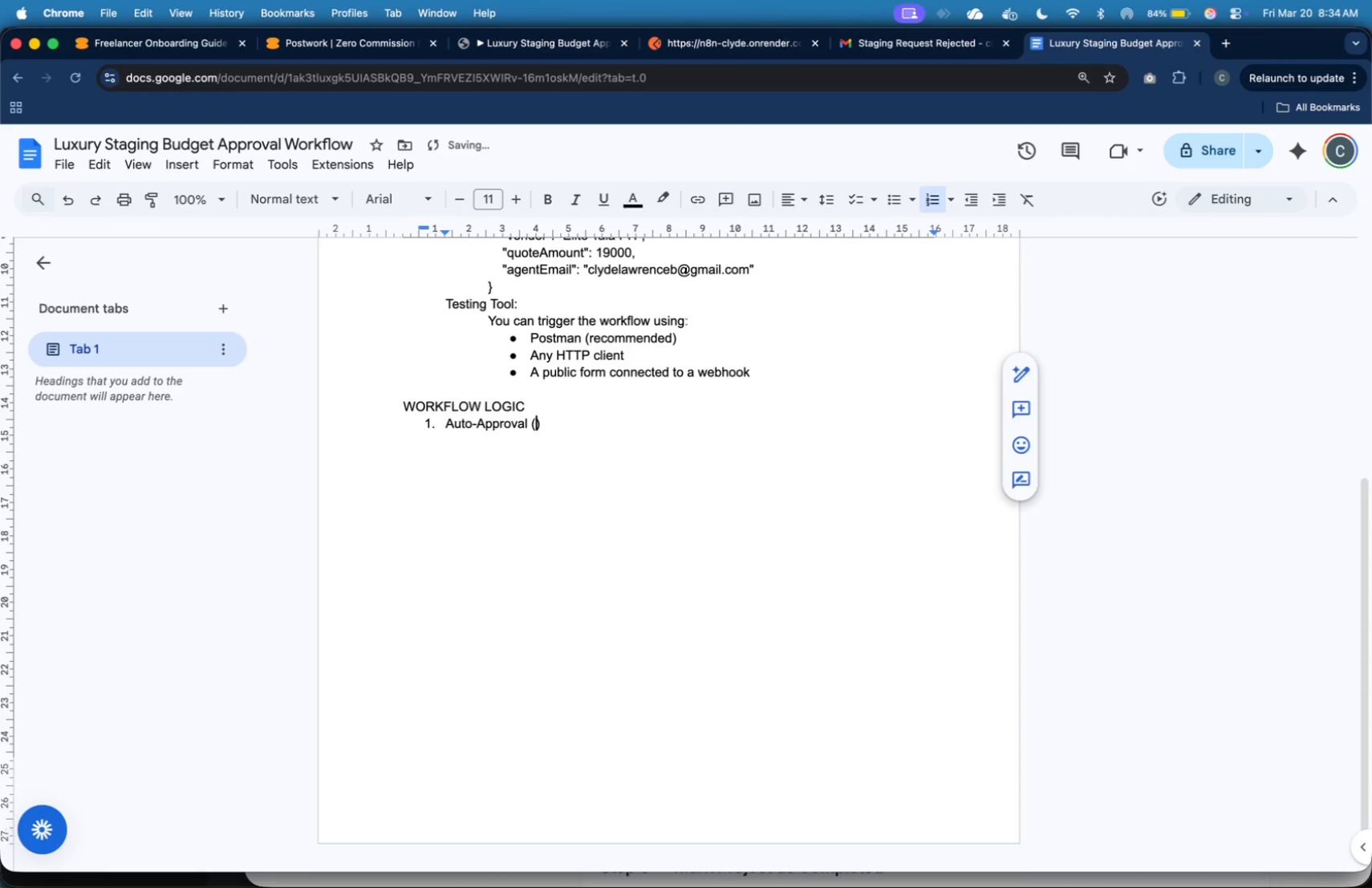 
 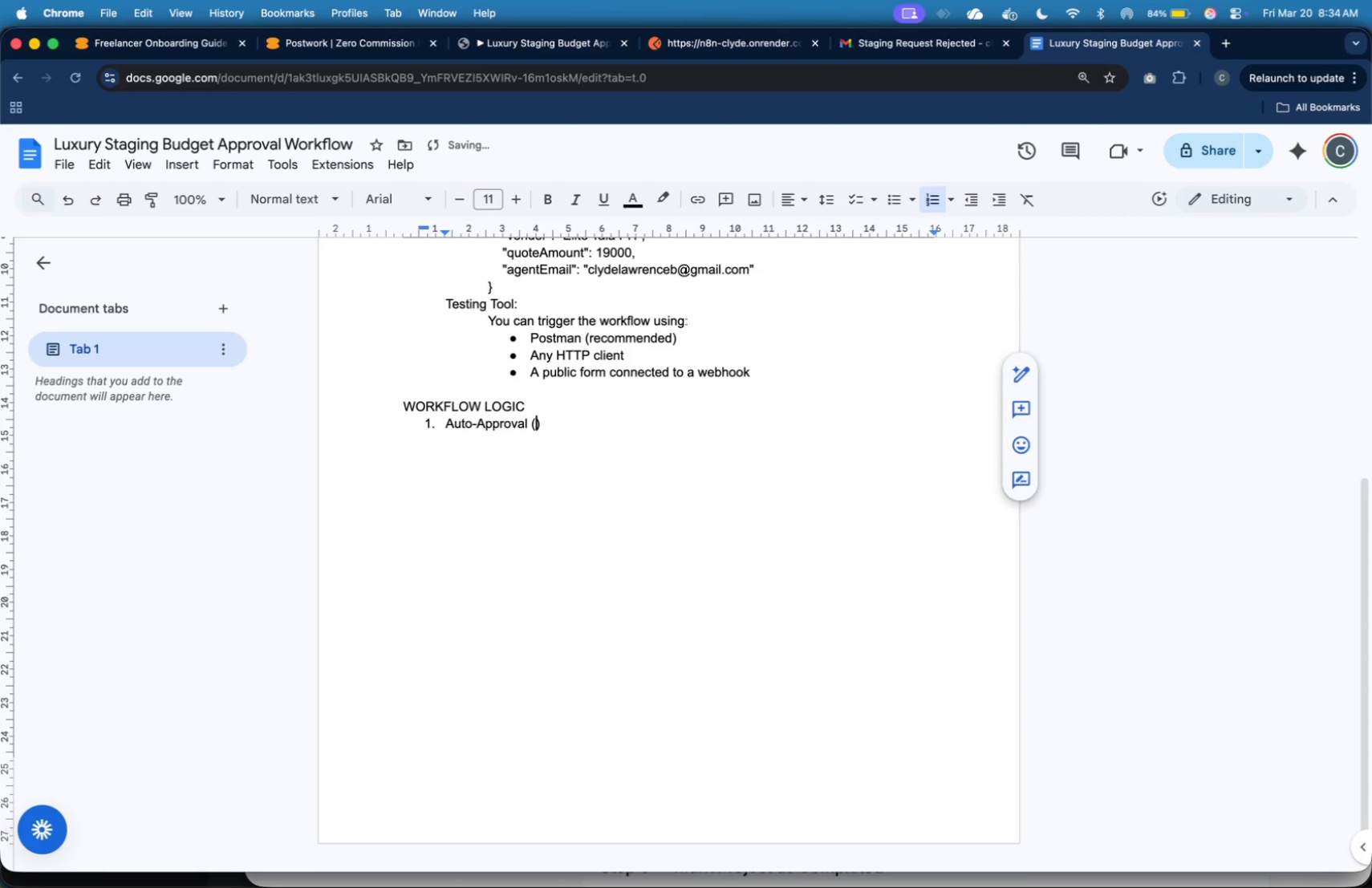 
key(ArrowLeft)
 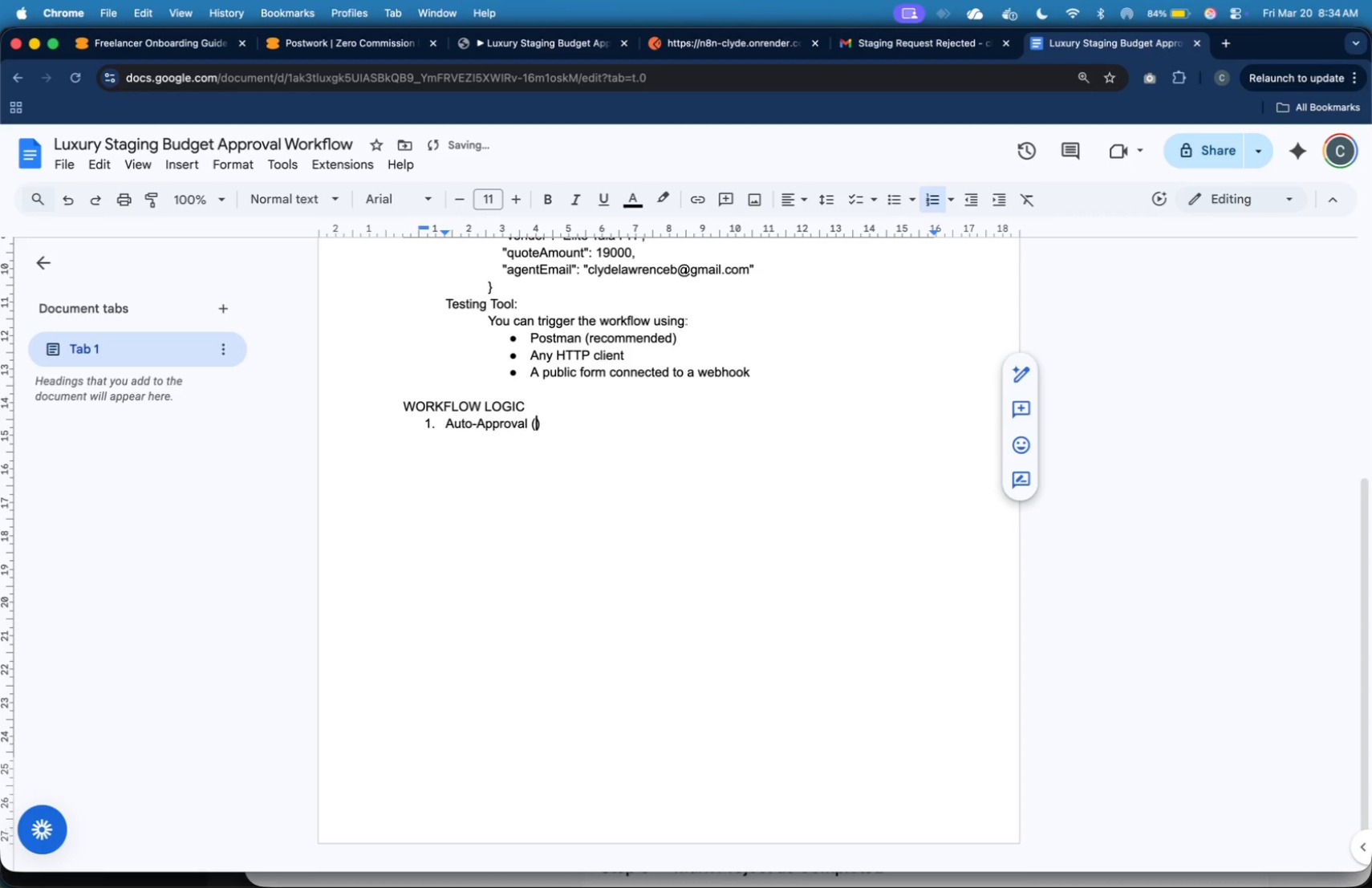 
type(<= $1500)
 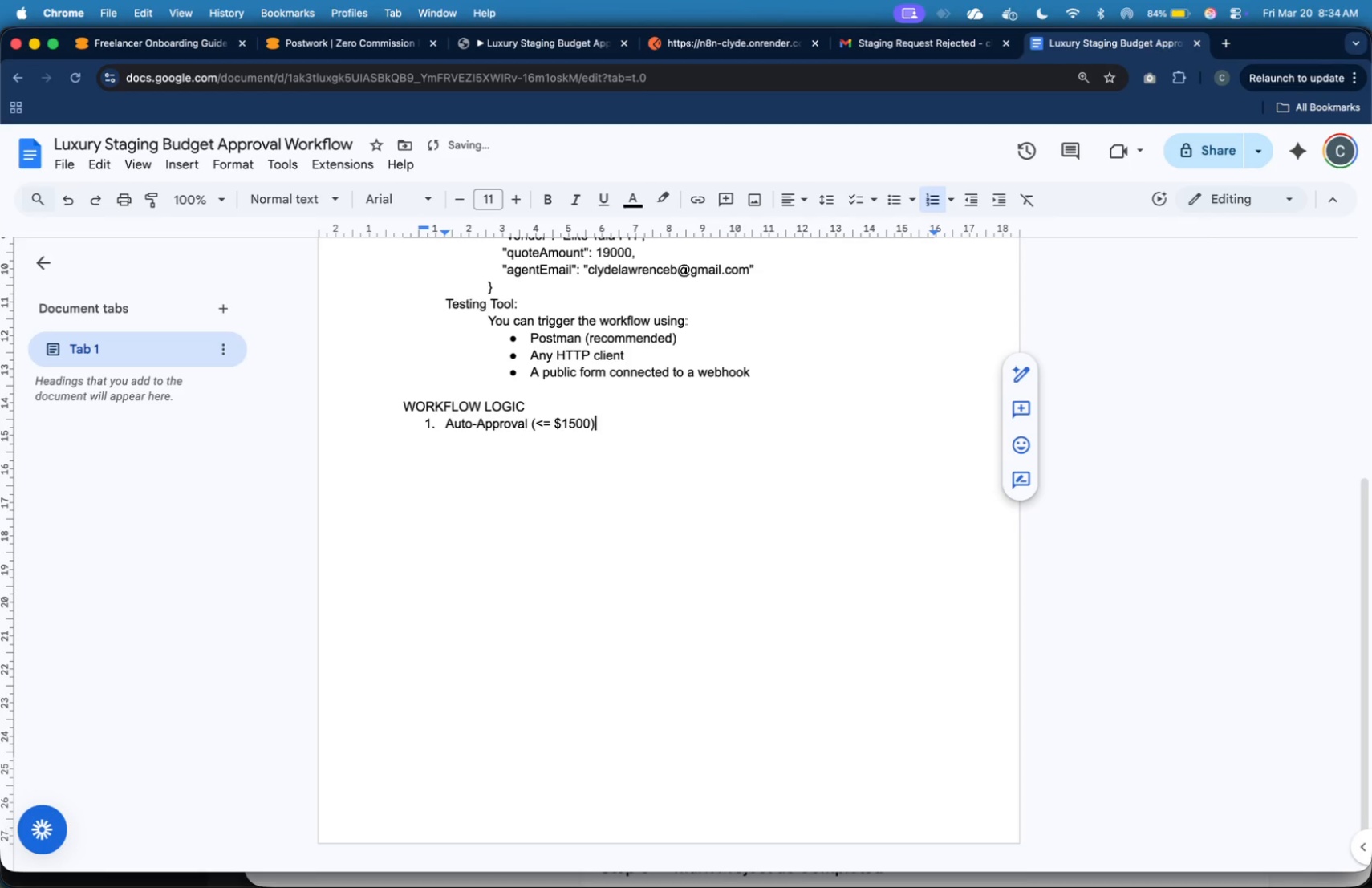 
 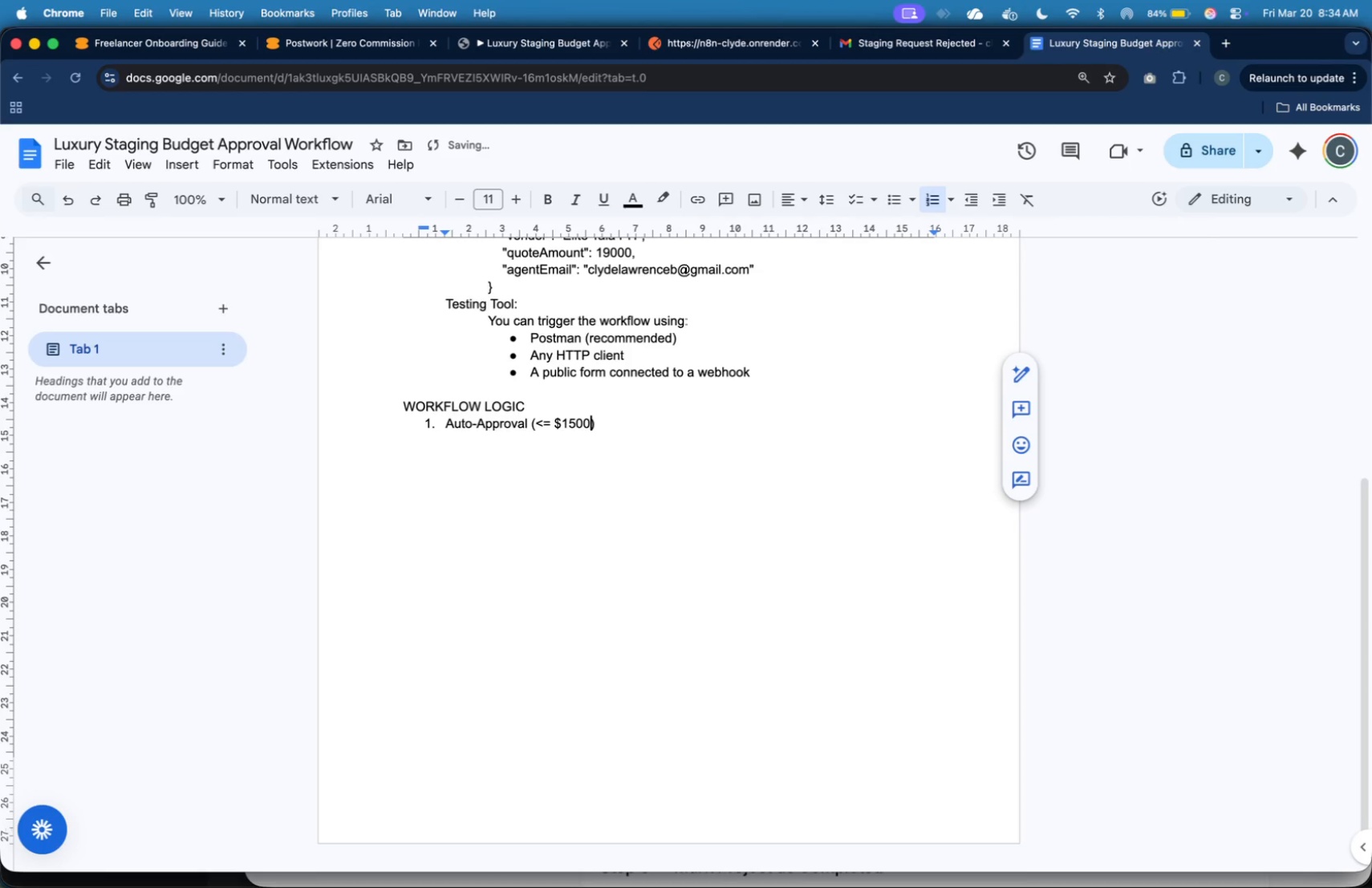 
key(ArrowRight)
 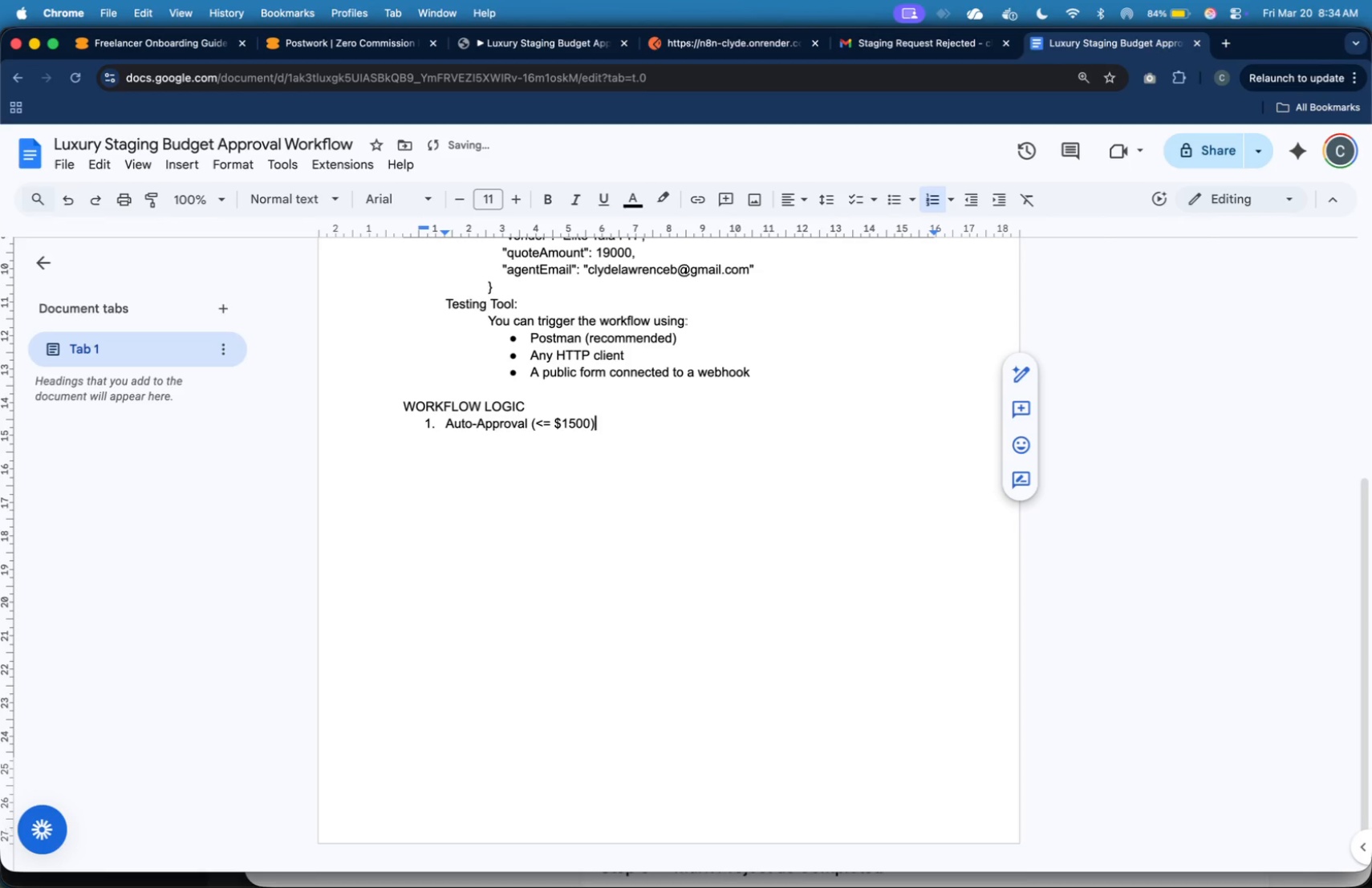 
key(Enter)
 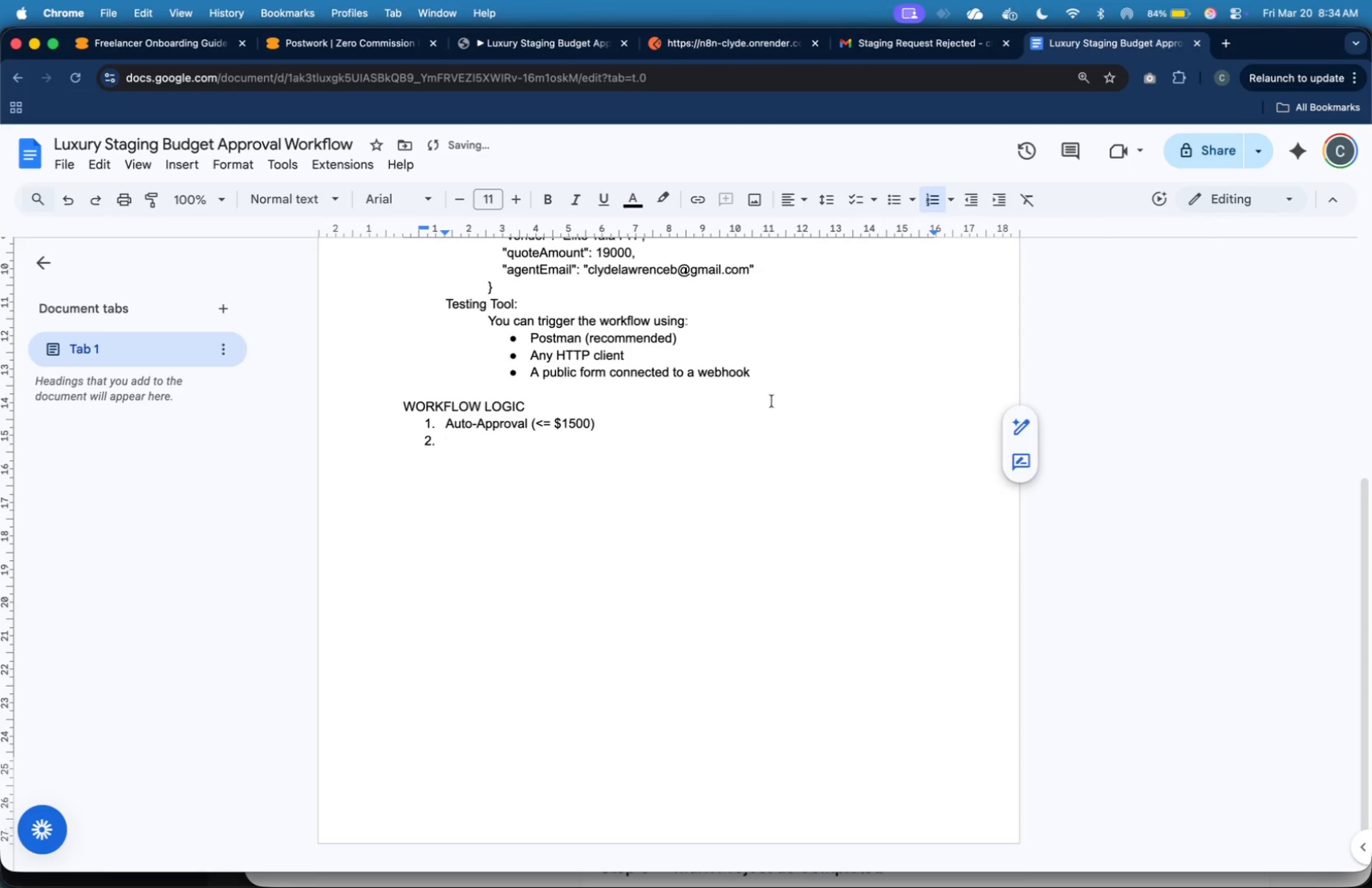 
key(Enter)
 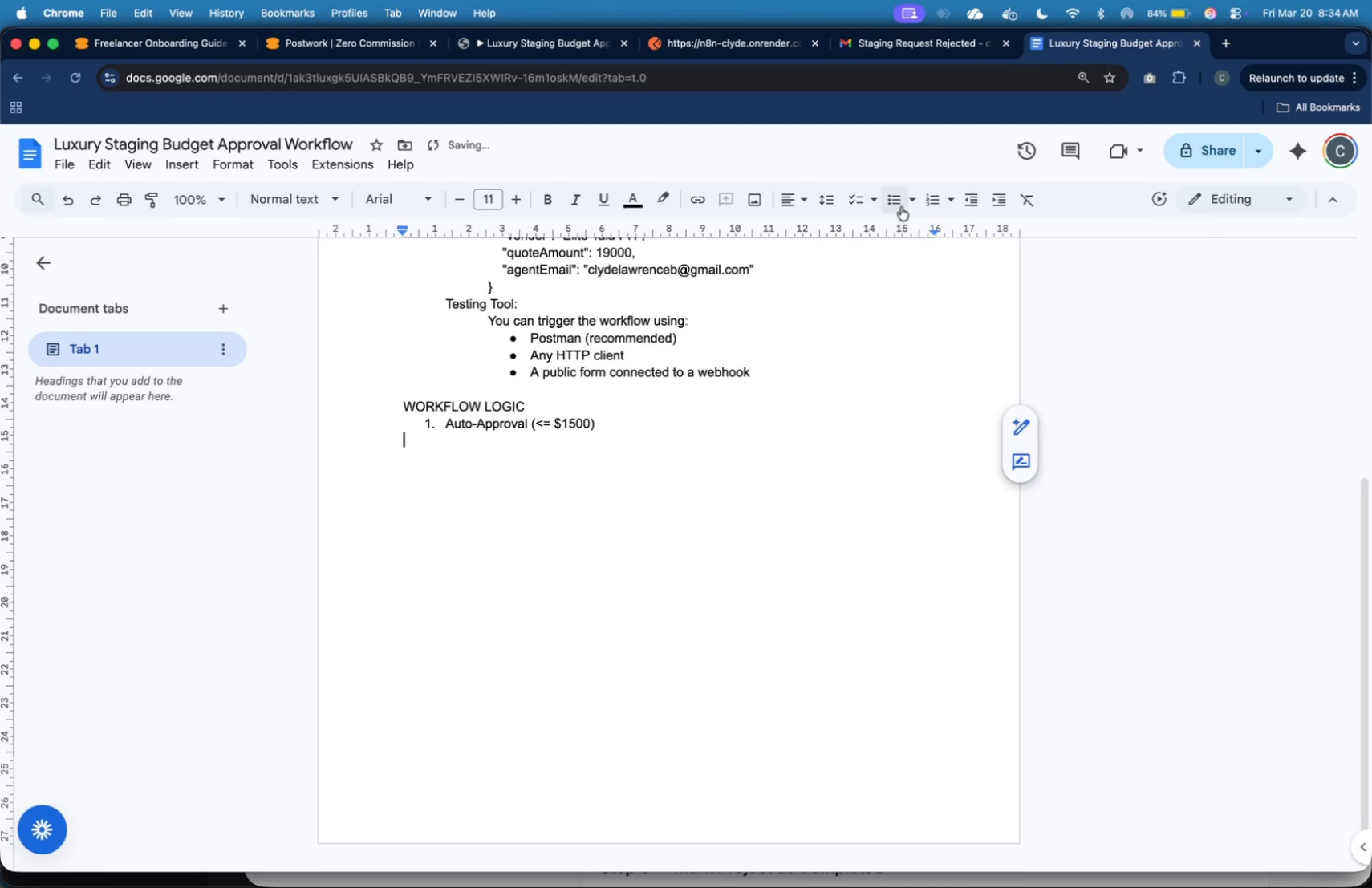 
left_click([897, 203])
 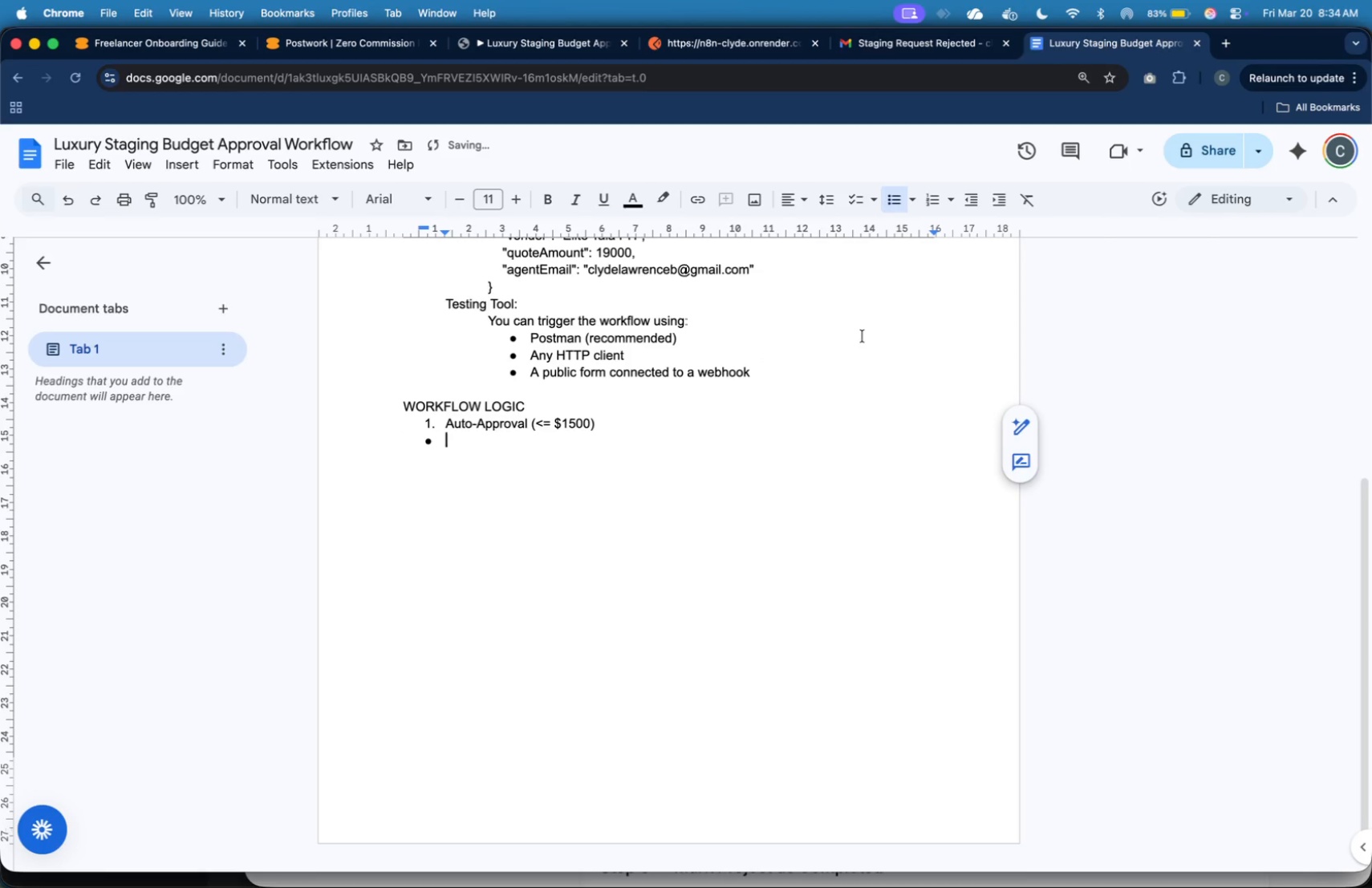 
key(Tab)
 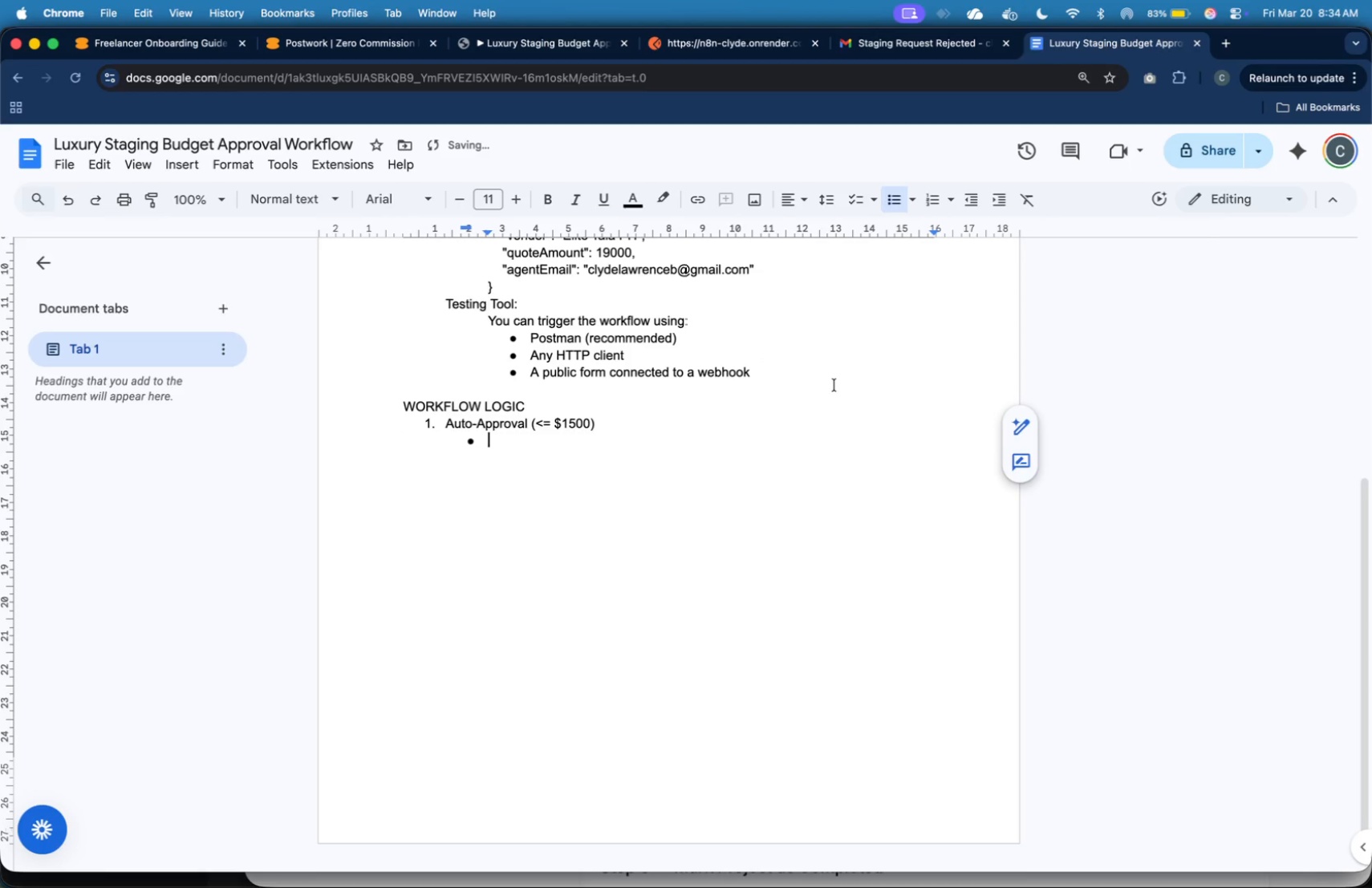 
type(IF)
key(Backspace)
type(f the quote ao)
key(Backspace)
type(mount is <=$1500, te)
key(Backspace)
type(he request is automatically approves)
key(Backspace)
type(d.)
 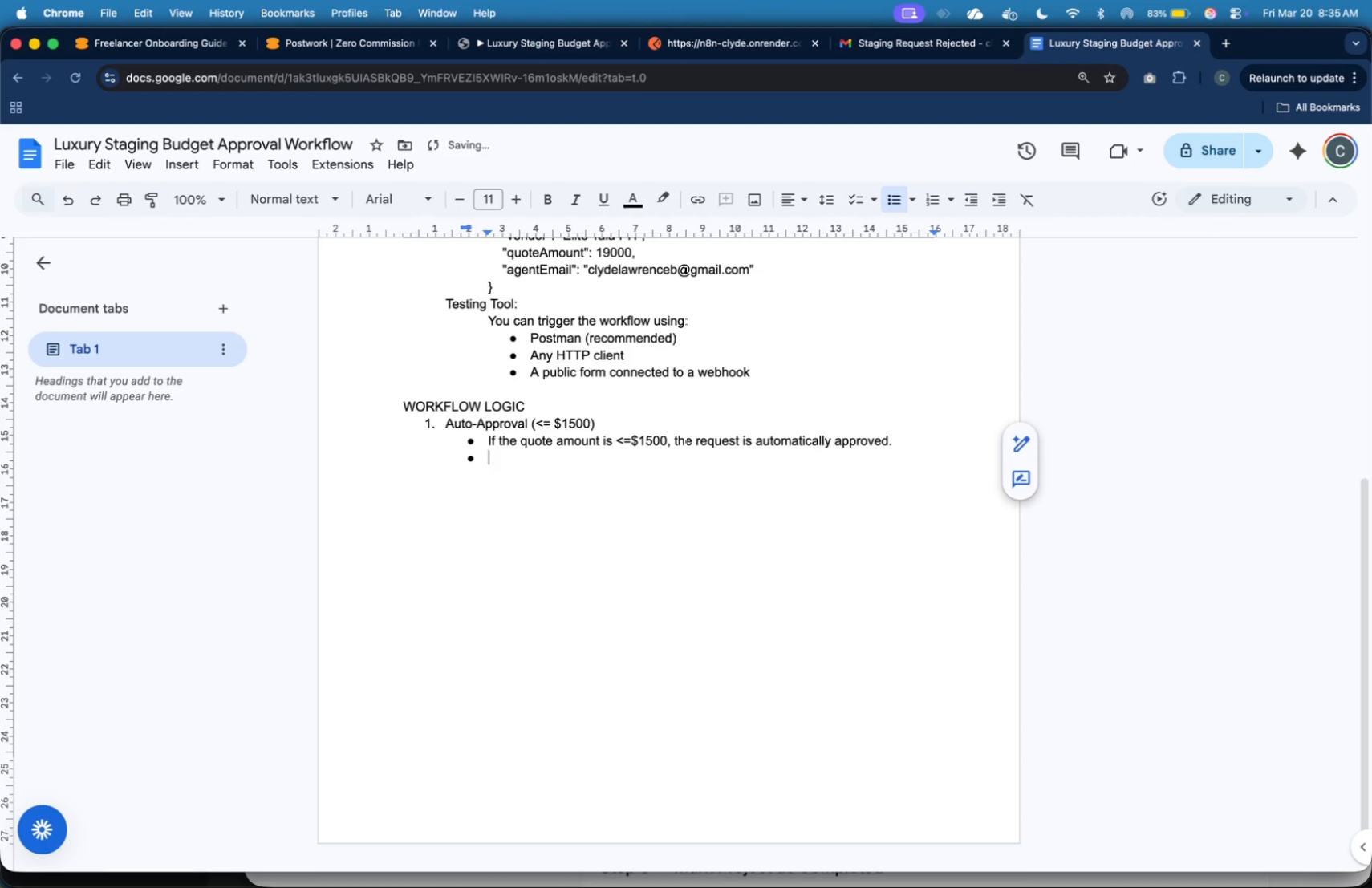 
 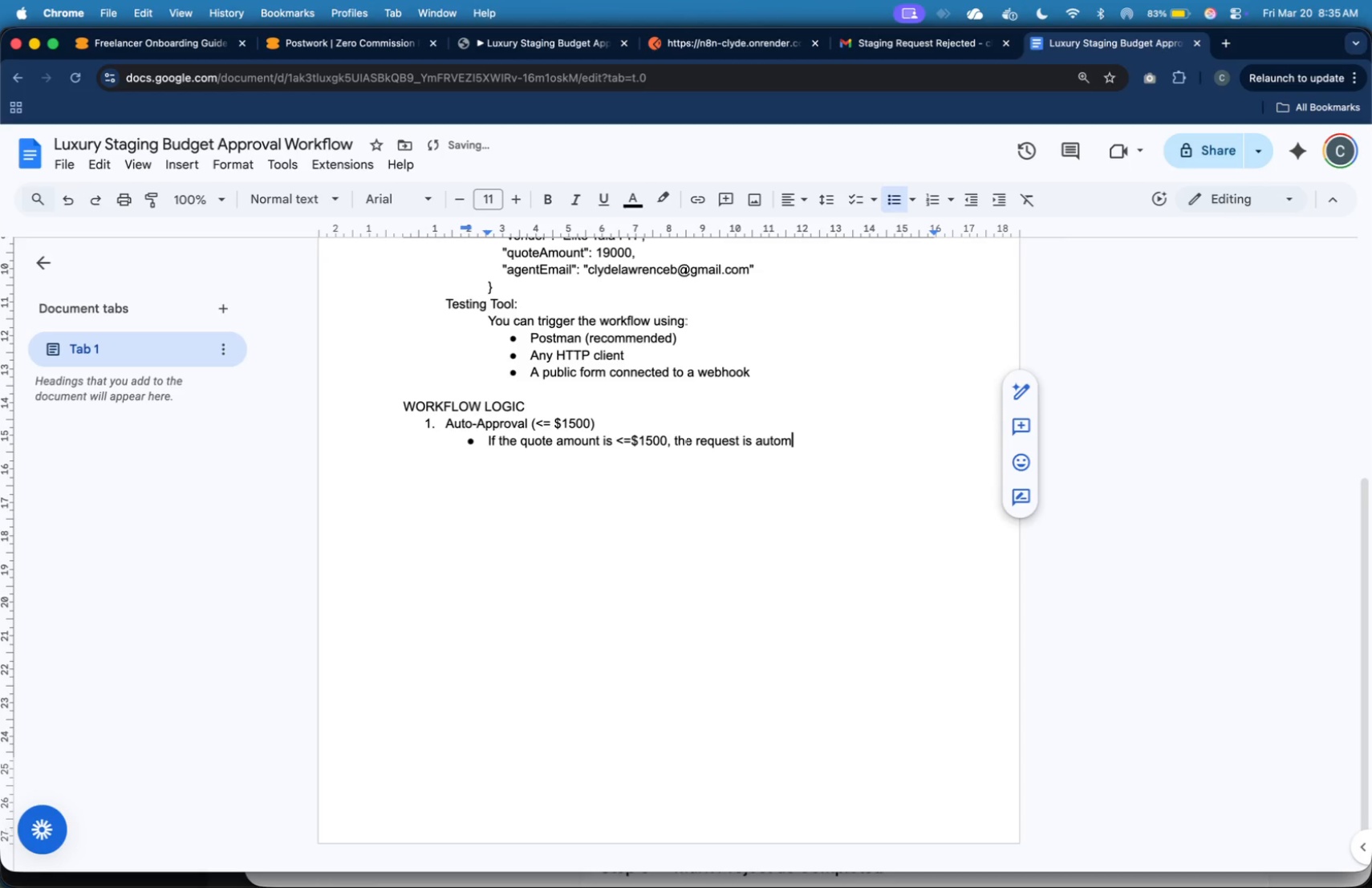 
key(Enter)
 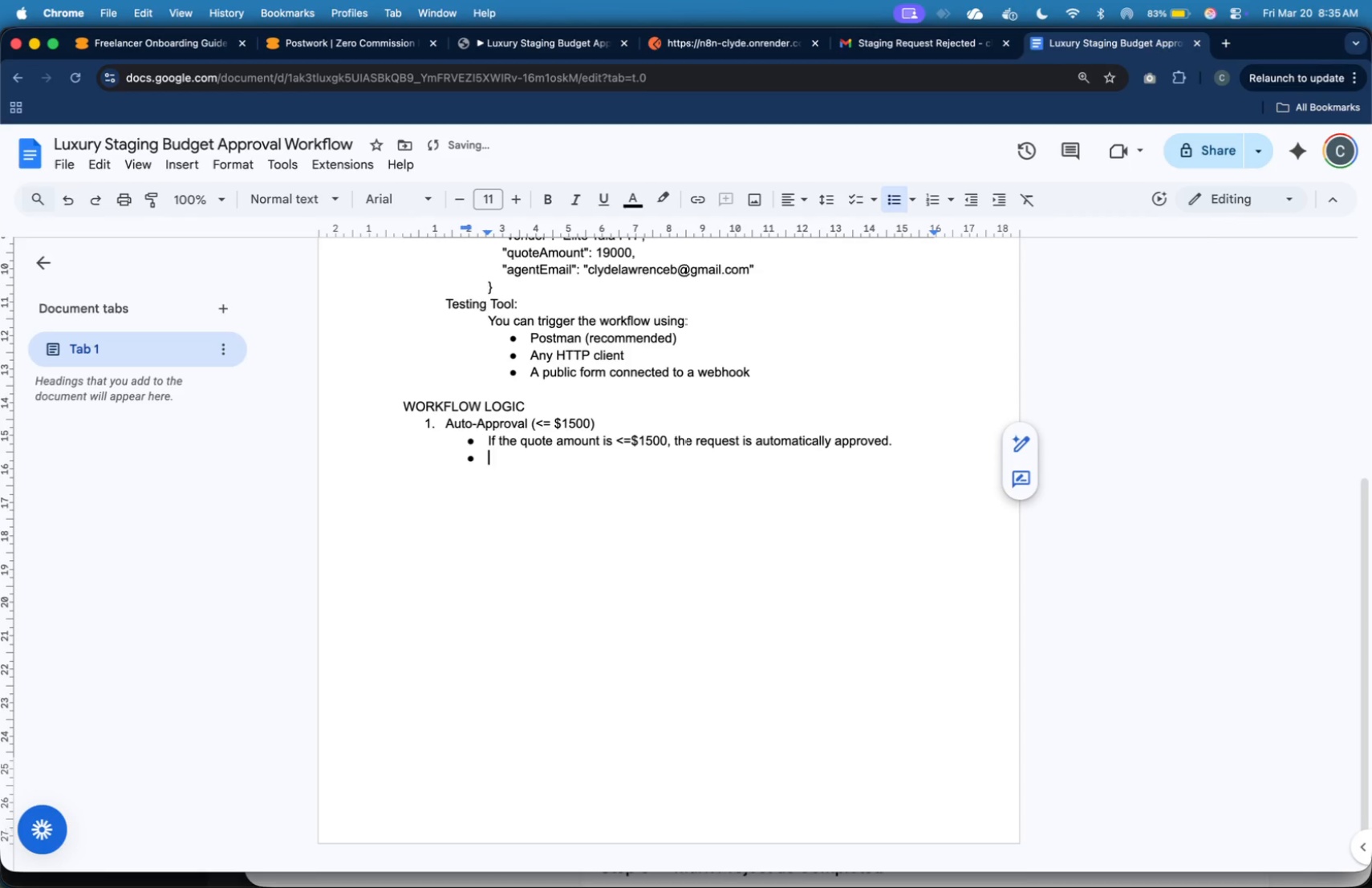 
type(The agent e)
key(Backspace)
type(receives an email confirmation immediately)
 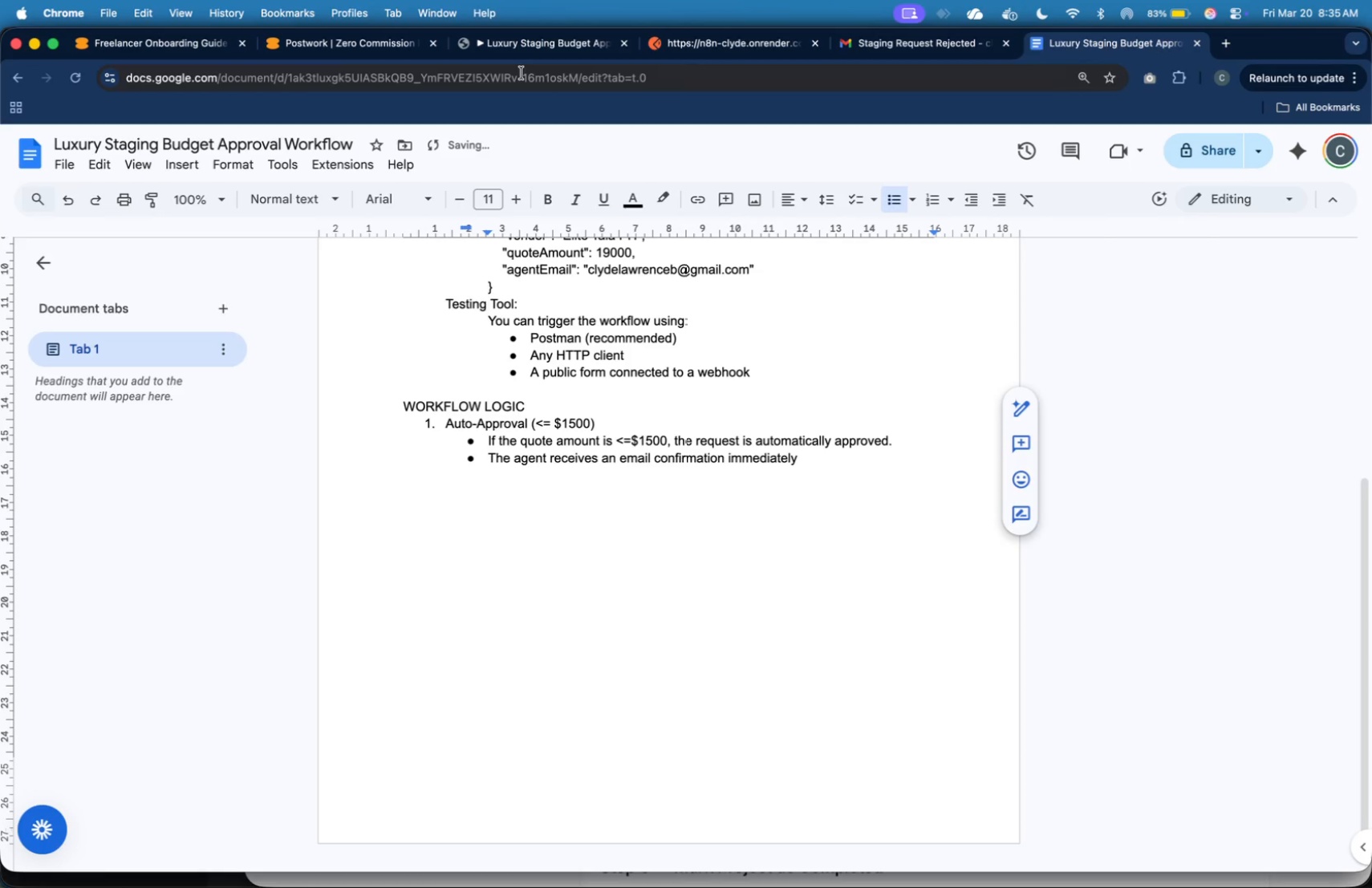 
left_click([513, 44])
 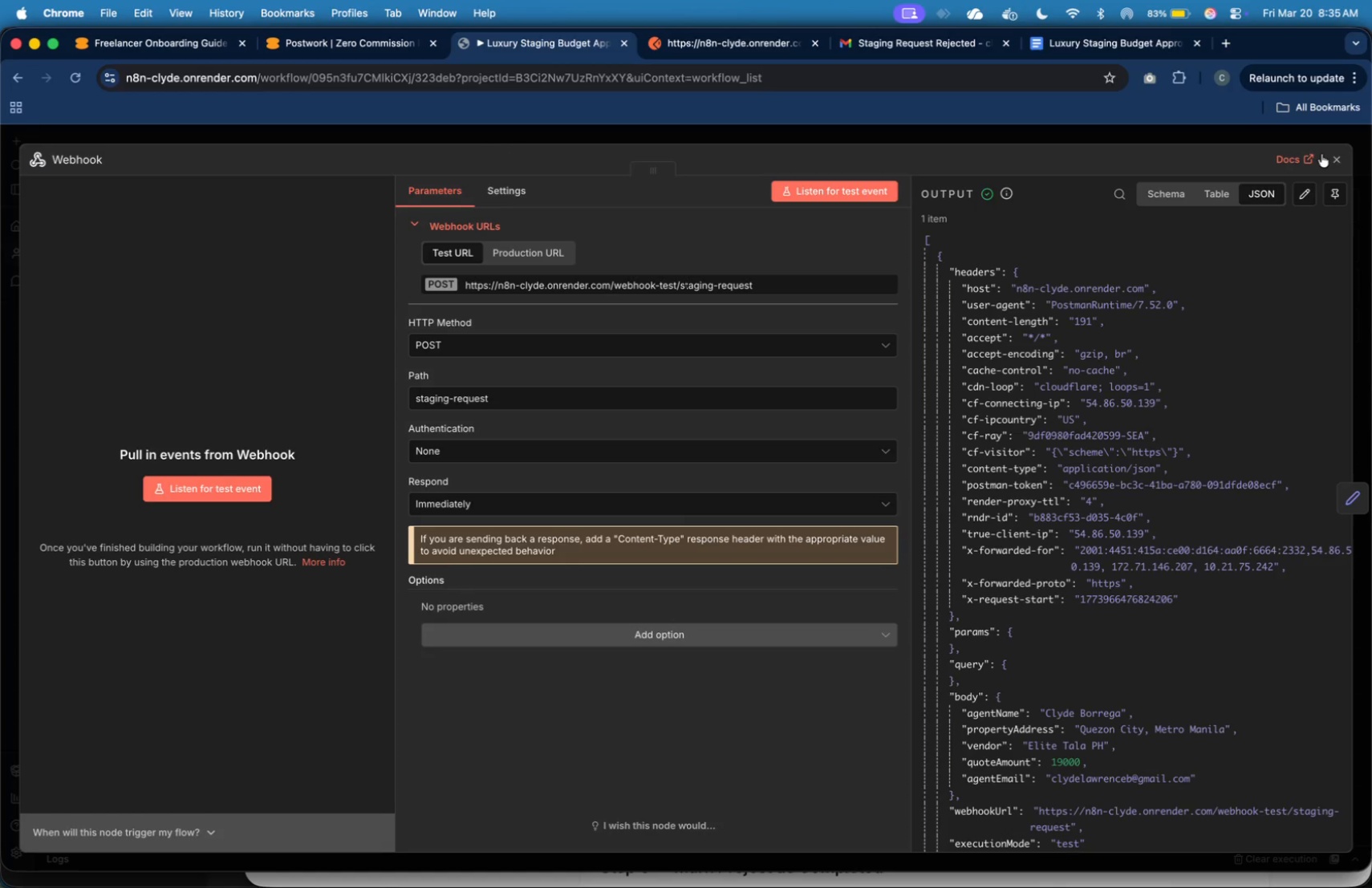 
left_click([1337, 159])
 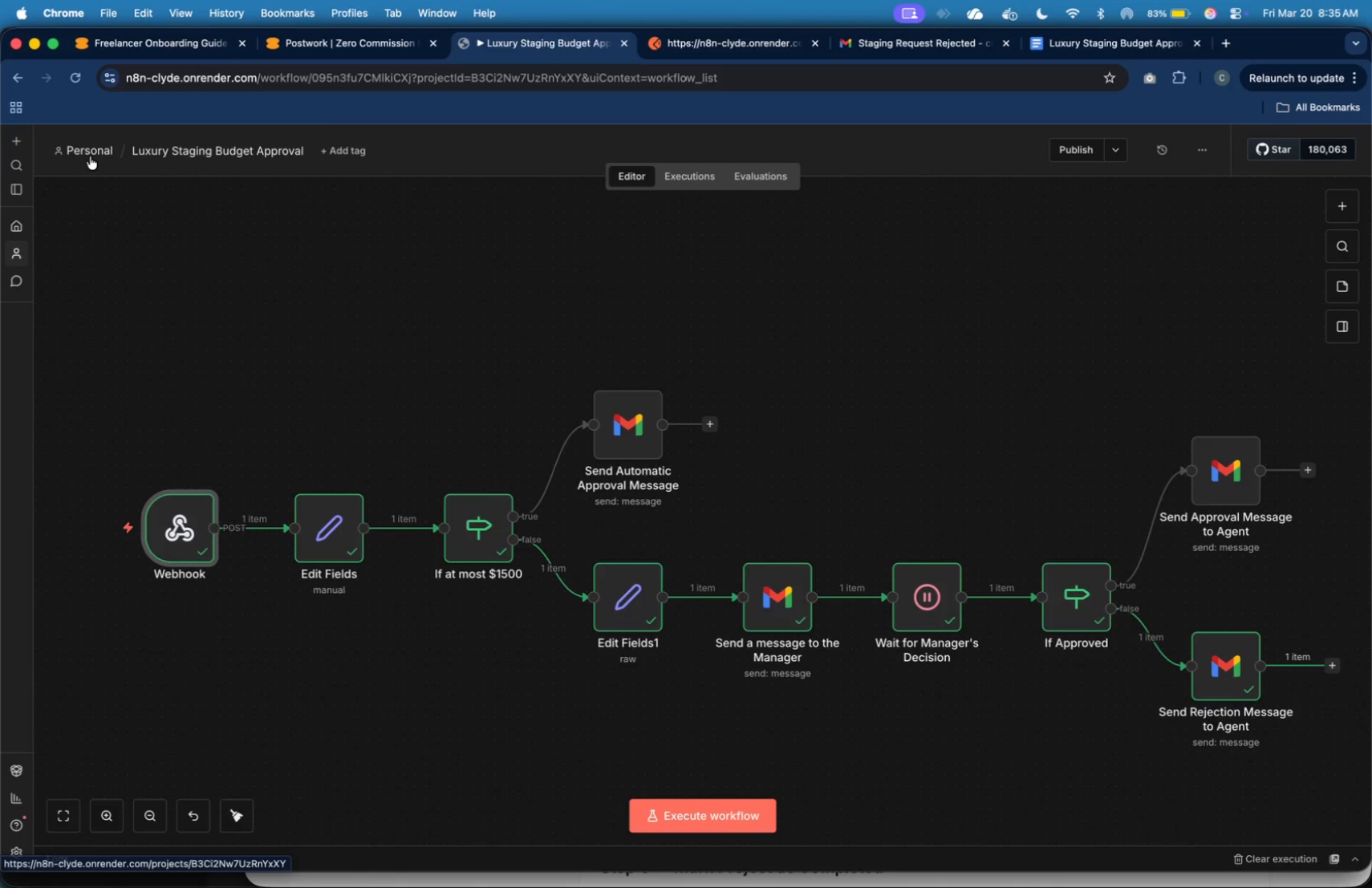 
left_click([90, 156])
 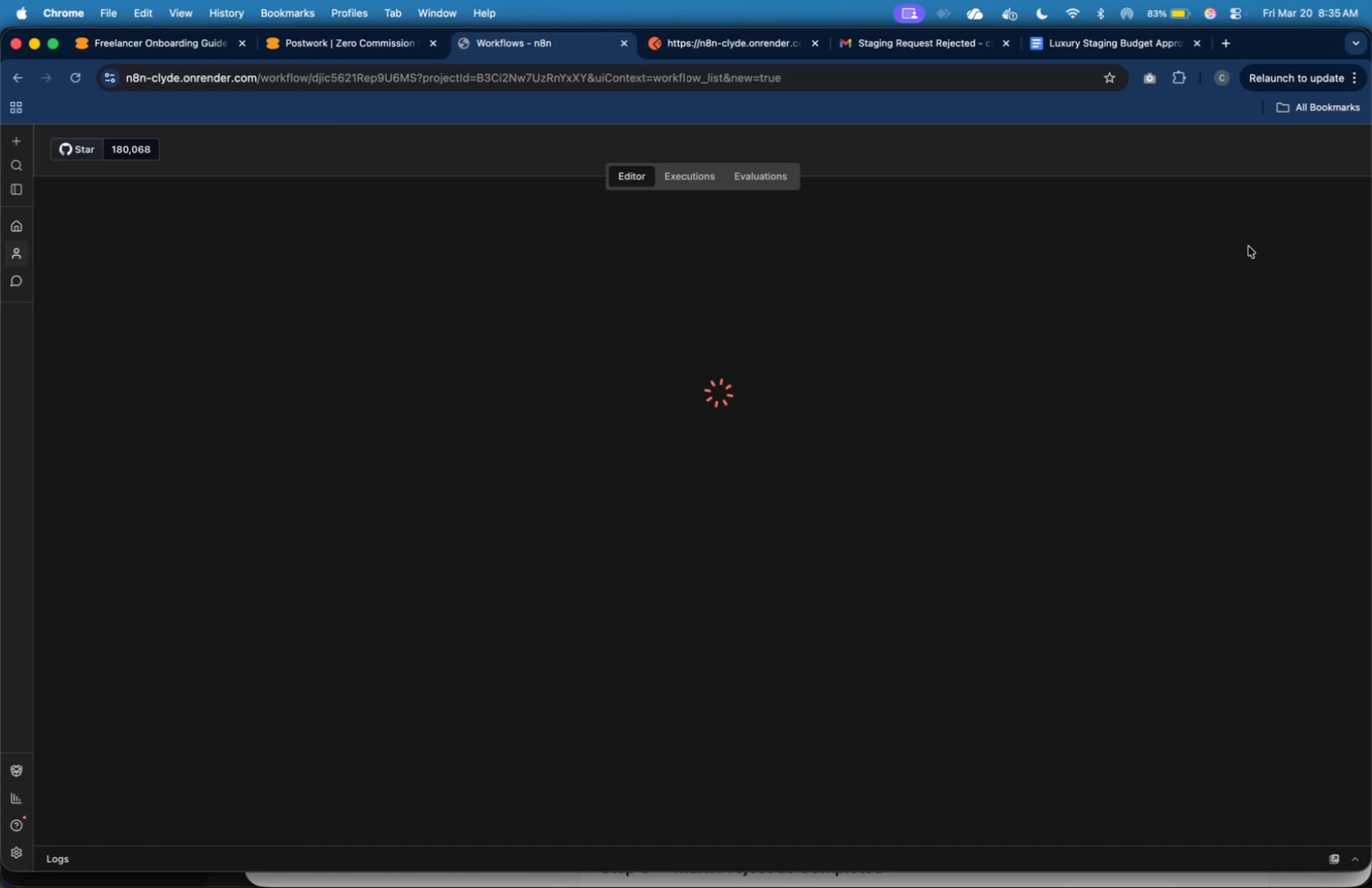 
wait(25.57)
 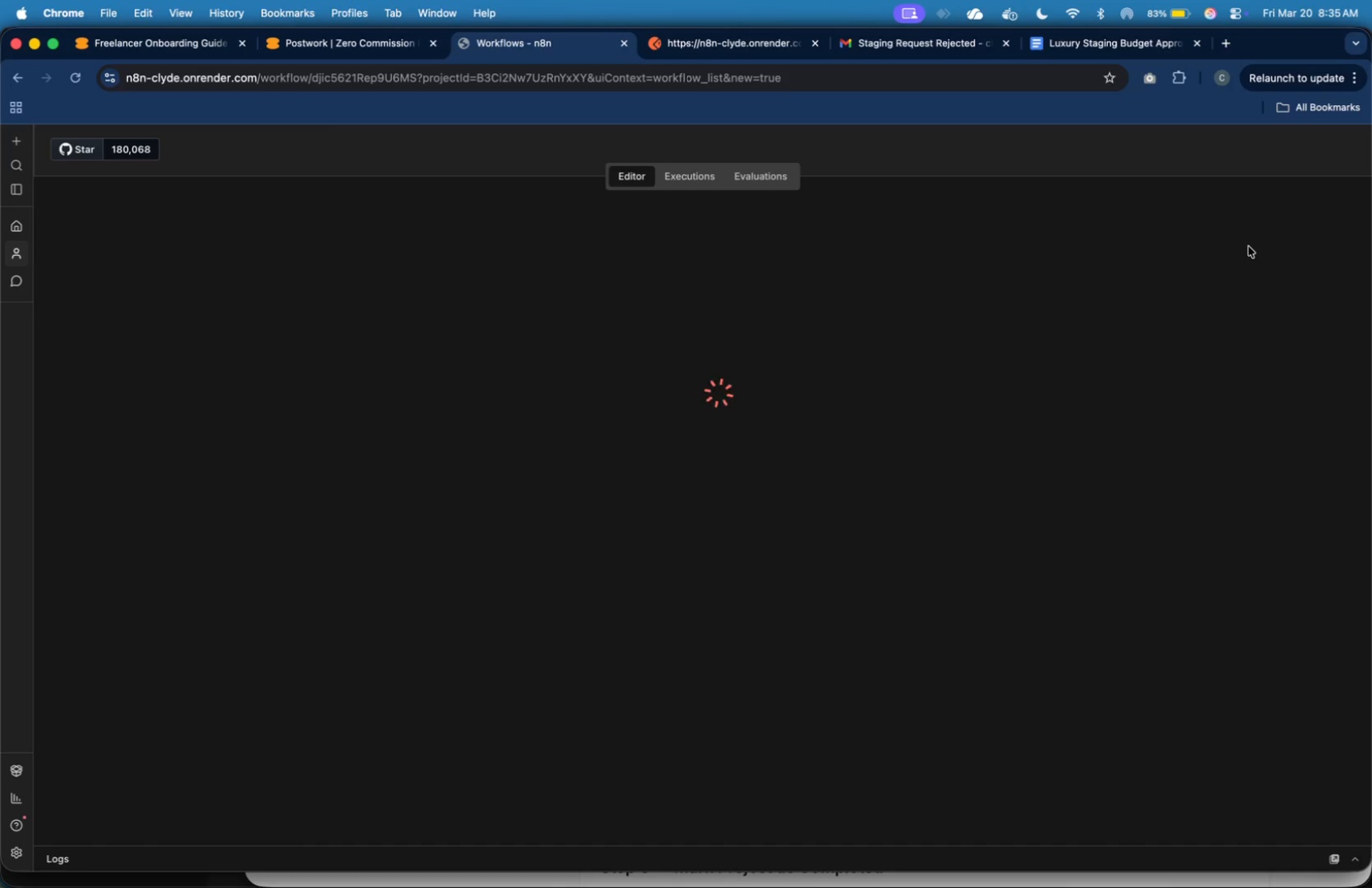 
left_click([712, 503])
 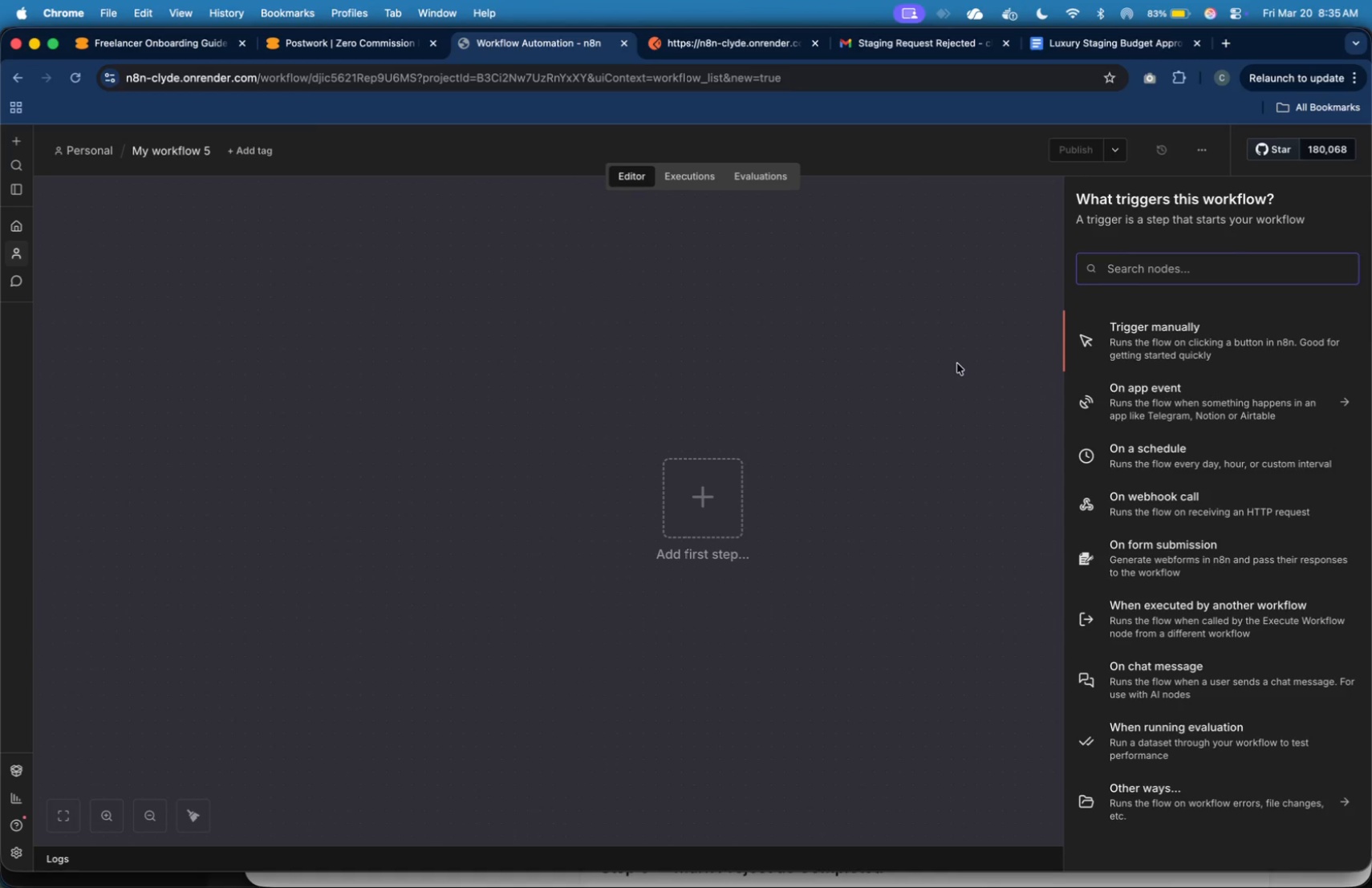 
type(err)
 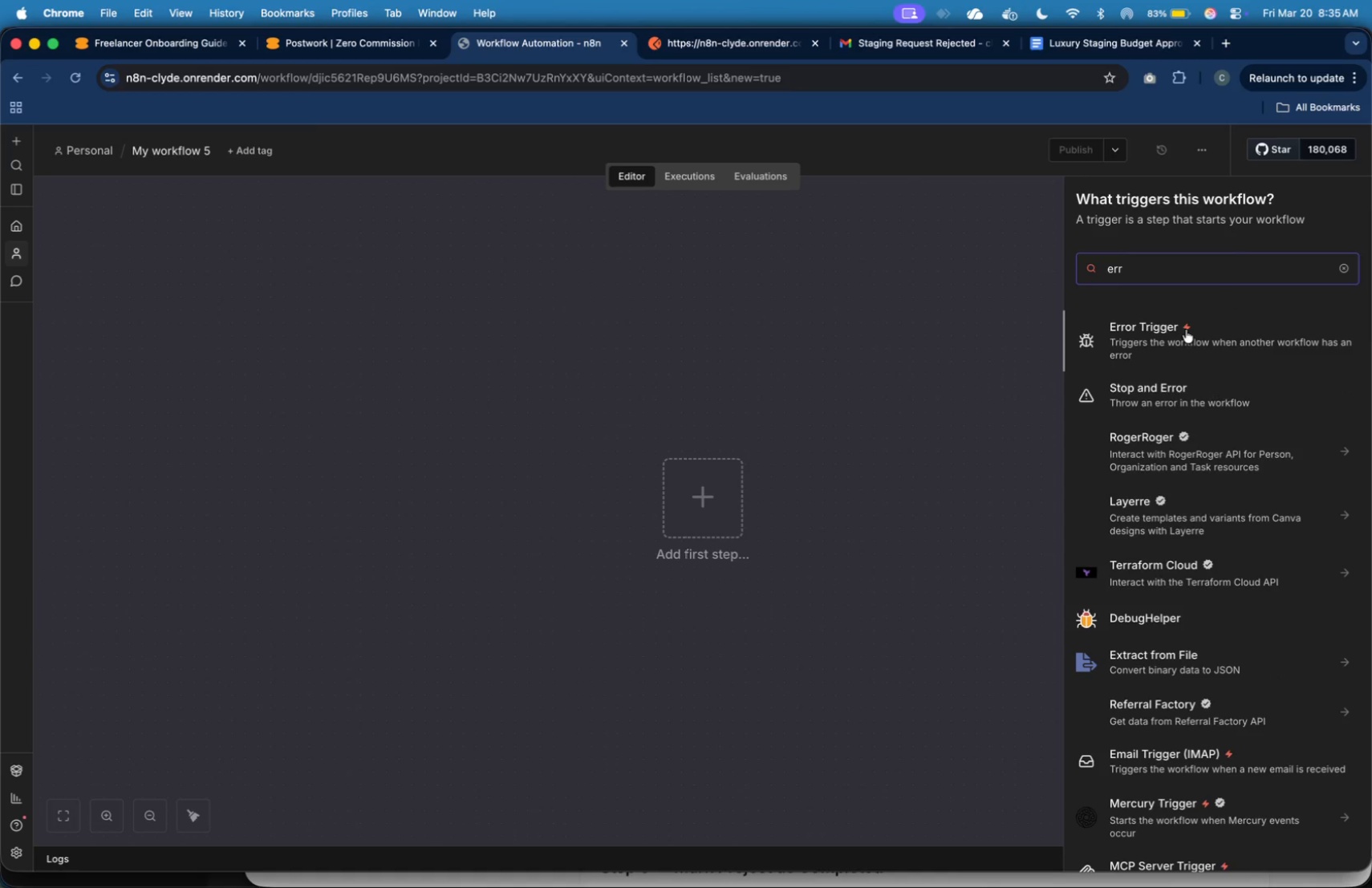 
left_click([1176, 336])
 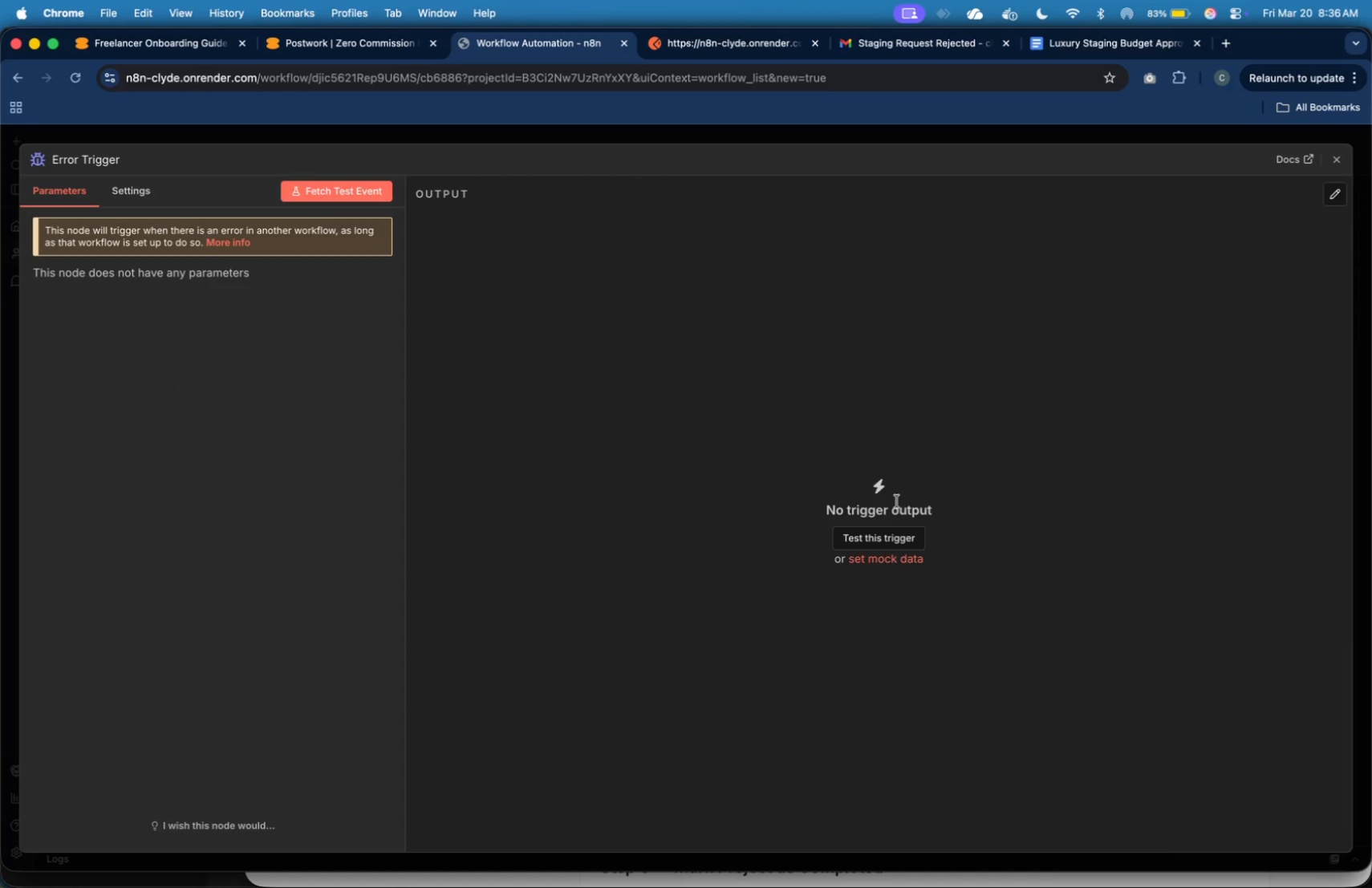 
left_click([366, 195])
 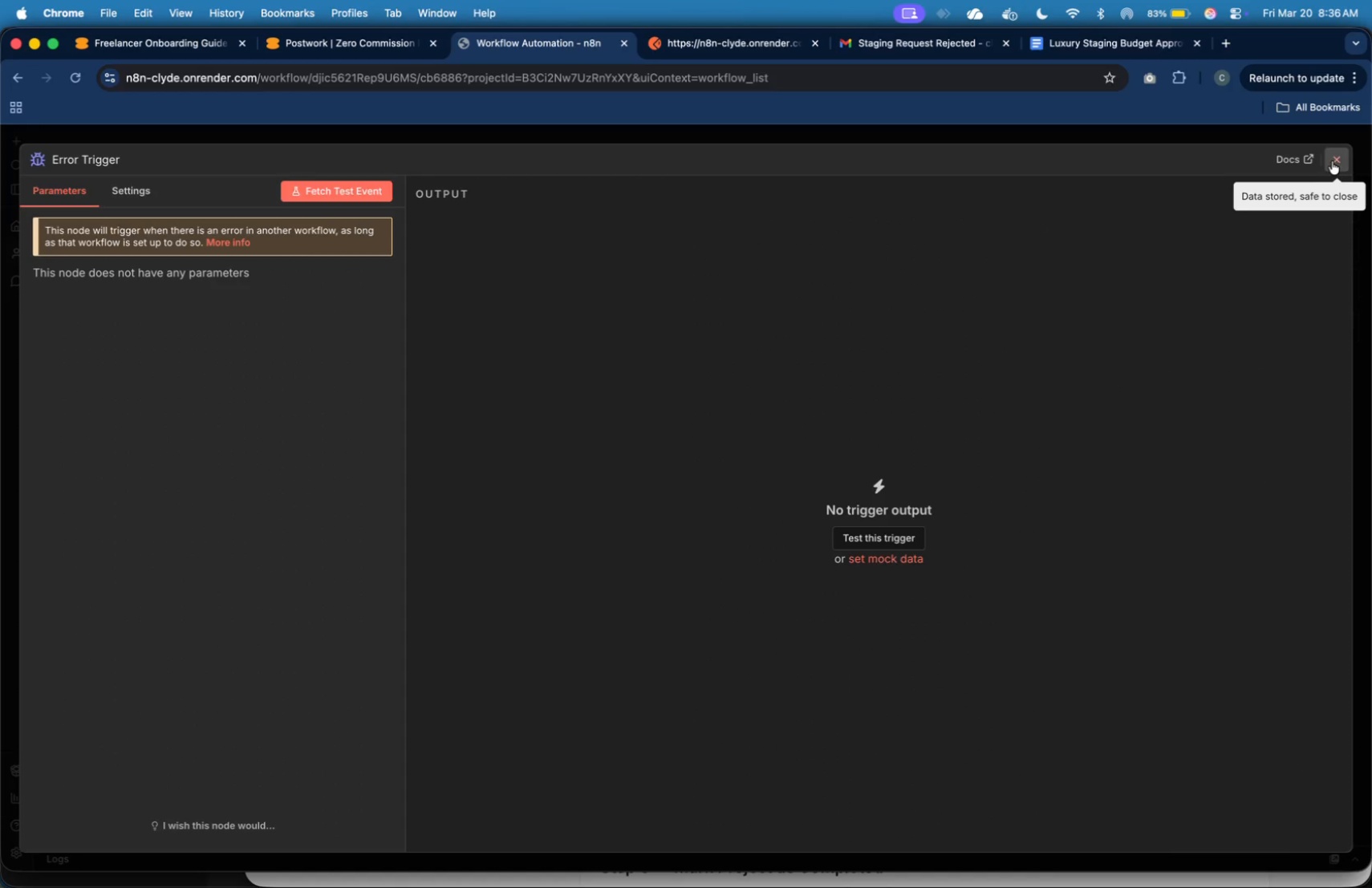 
left_click([1332, 161])
 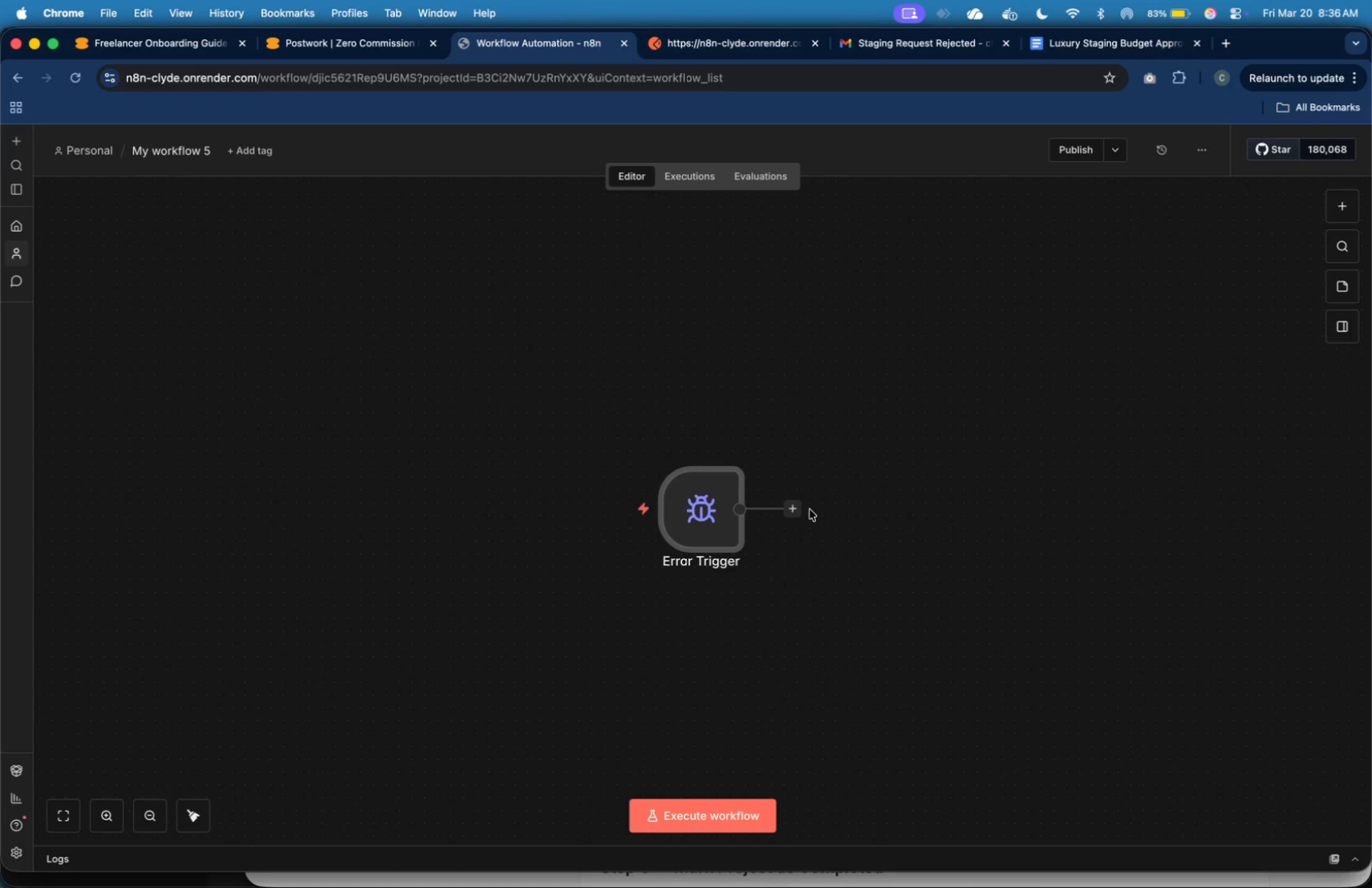 
left_click([798, 512])
 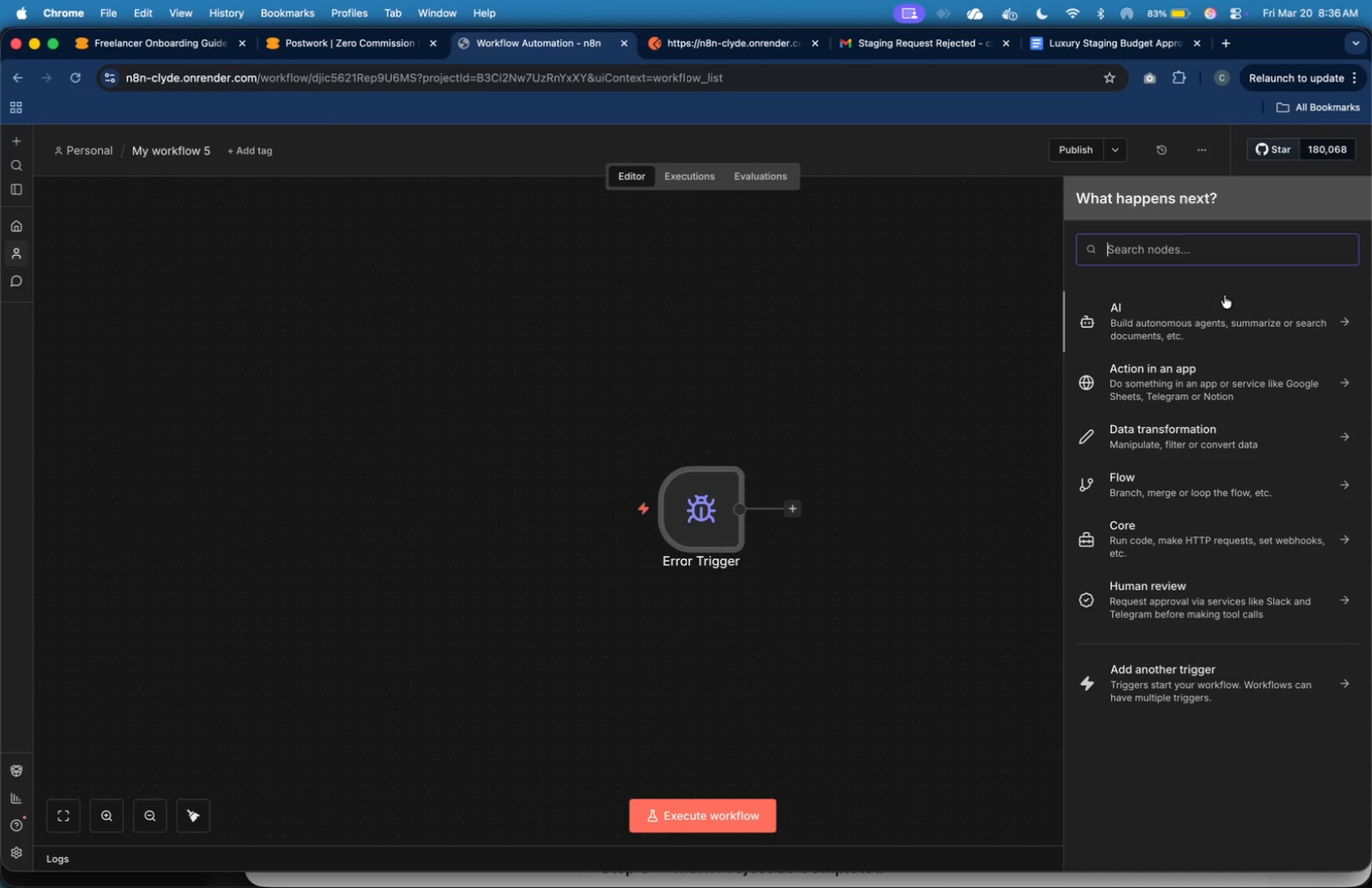 
type(gma)
 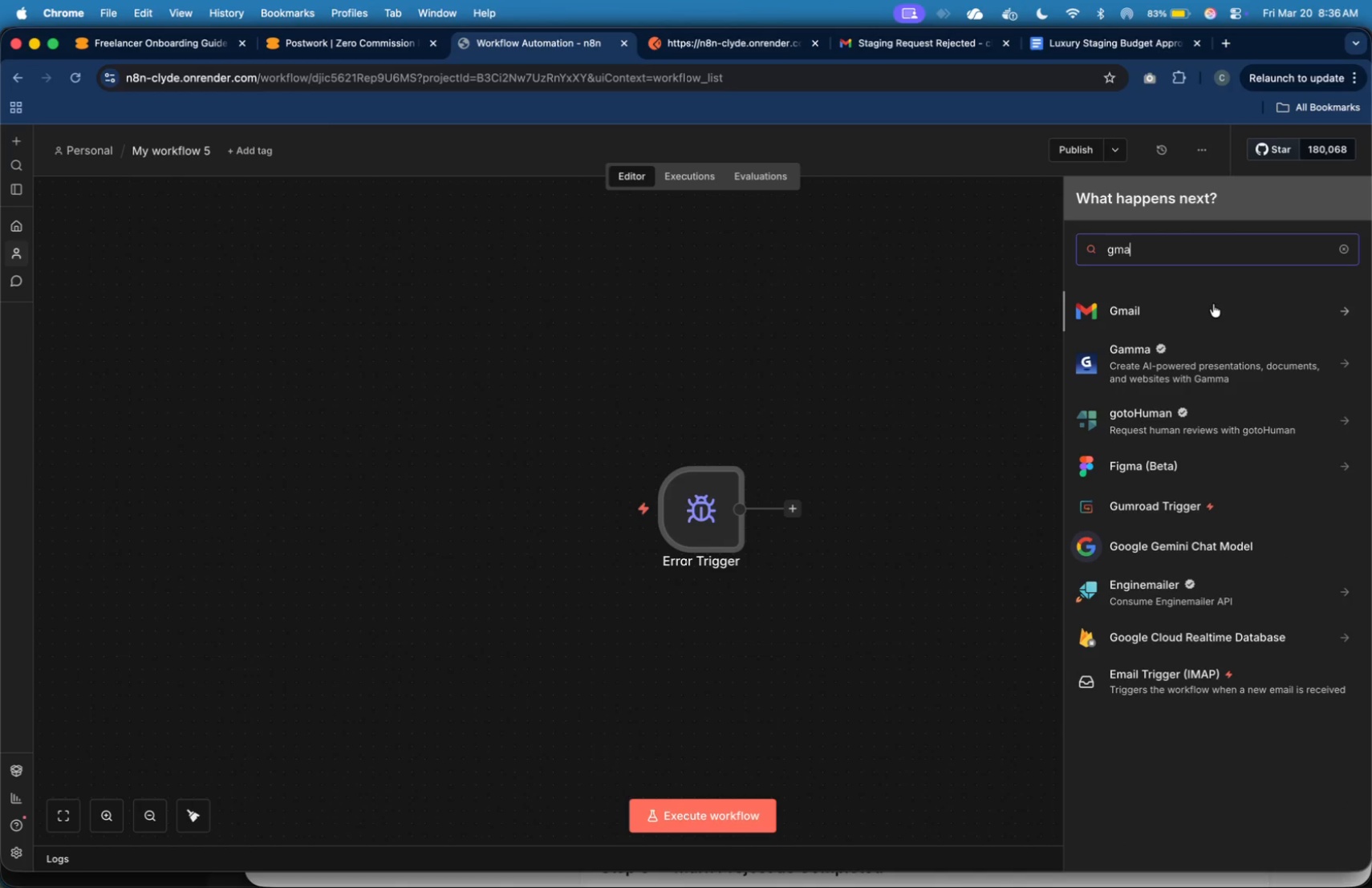 
left_click([1213, 304])
 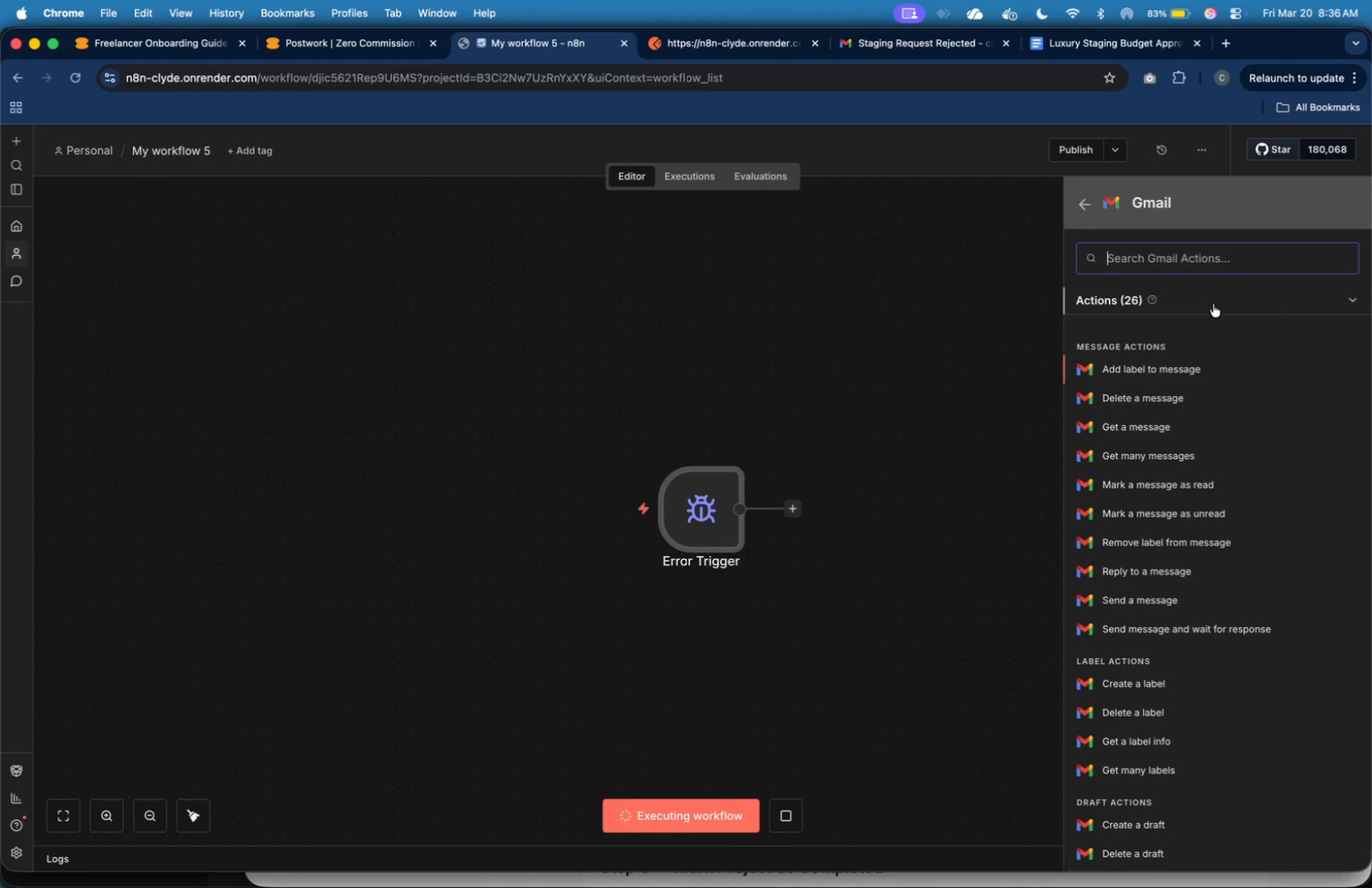 
type(sen)
 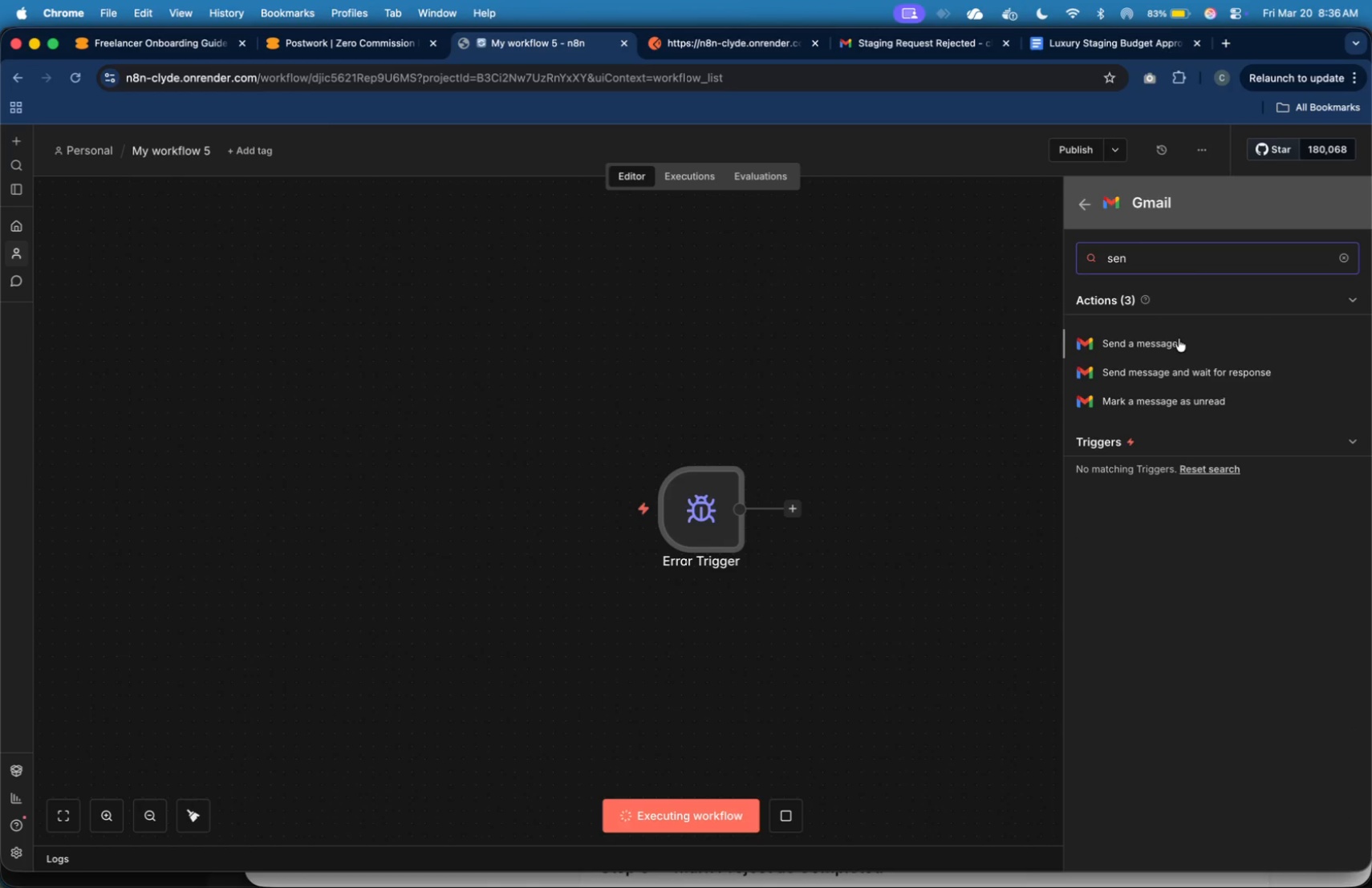 
left_click([1178, 340])
 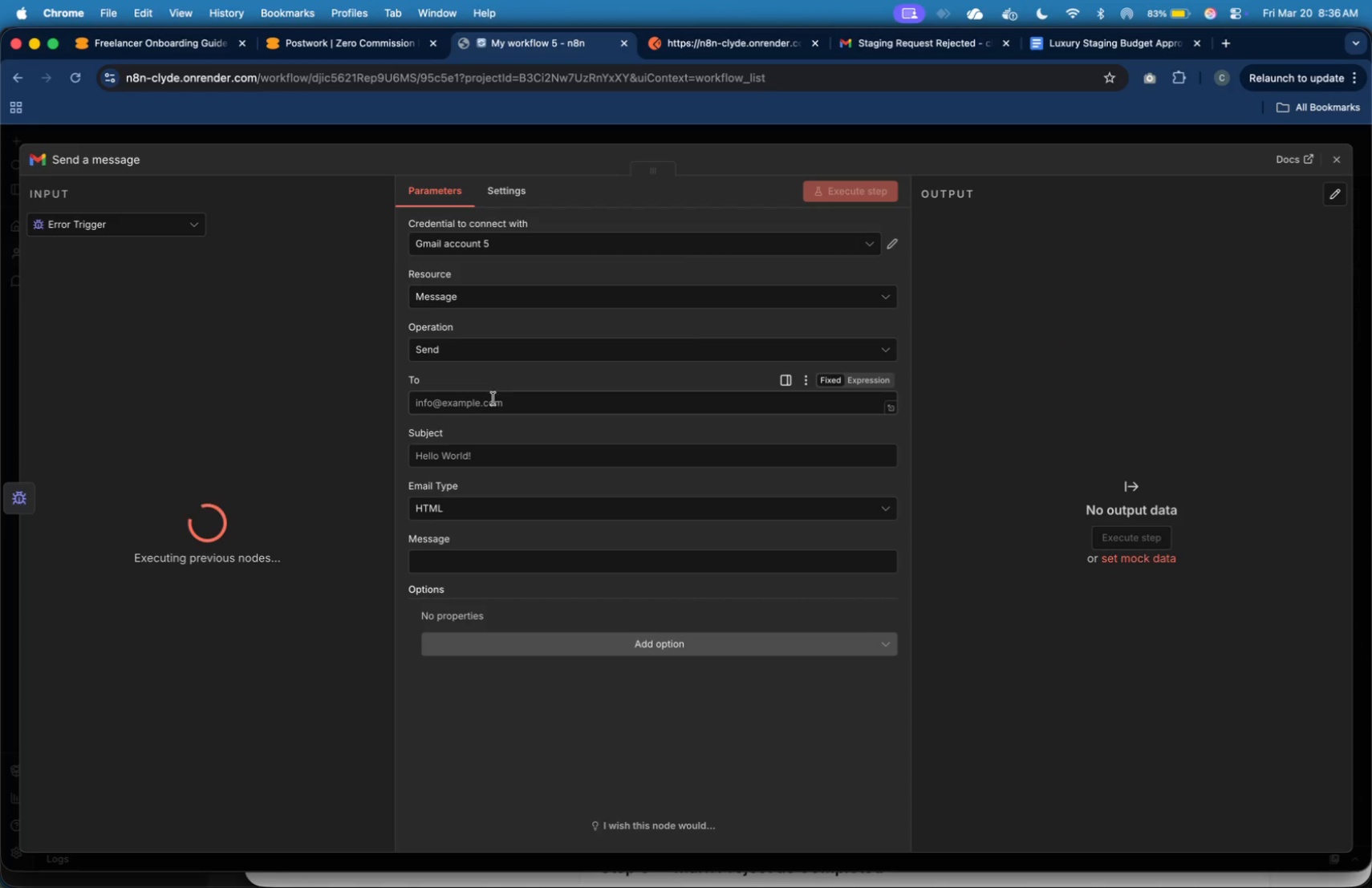 
left_click([487, 404])
 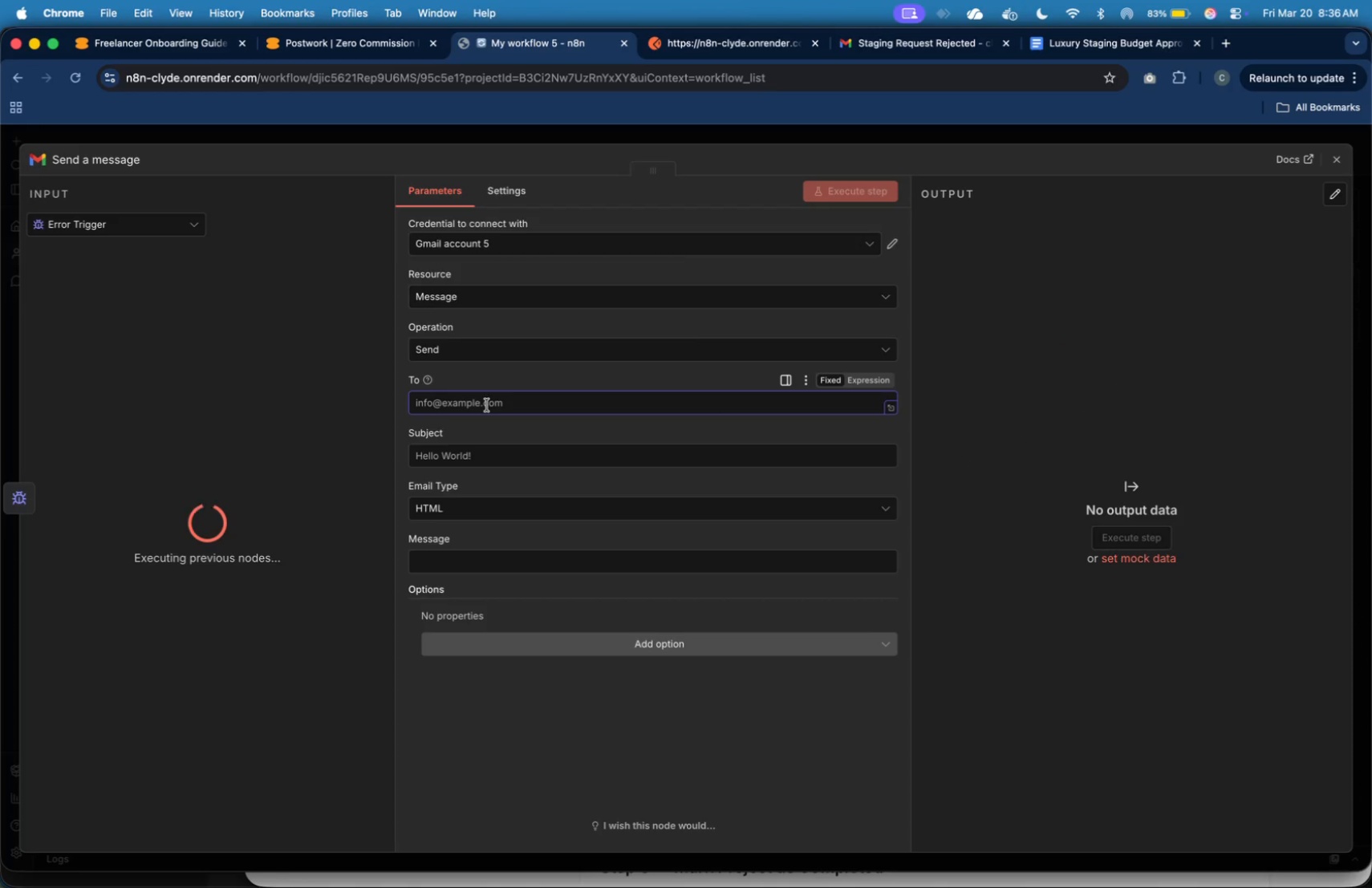 
type(clydelawrenceb@gmail.com)
 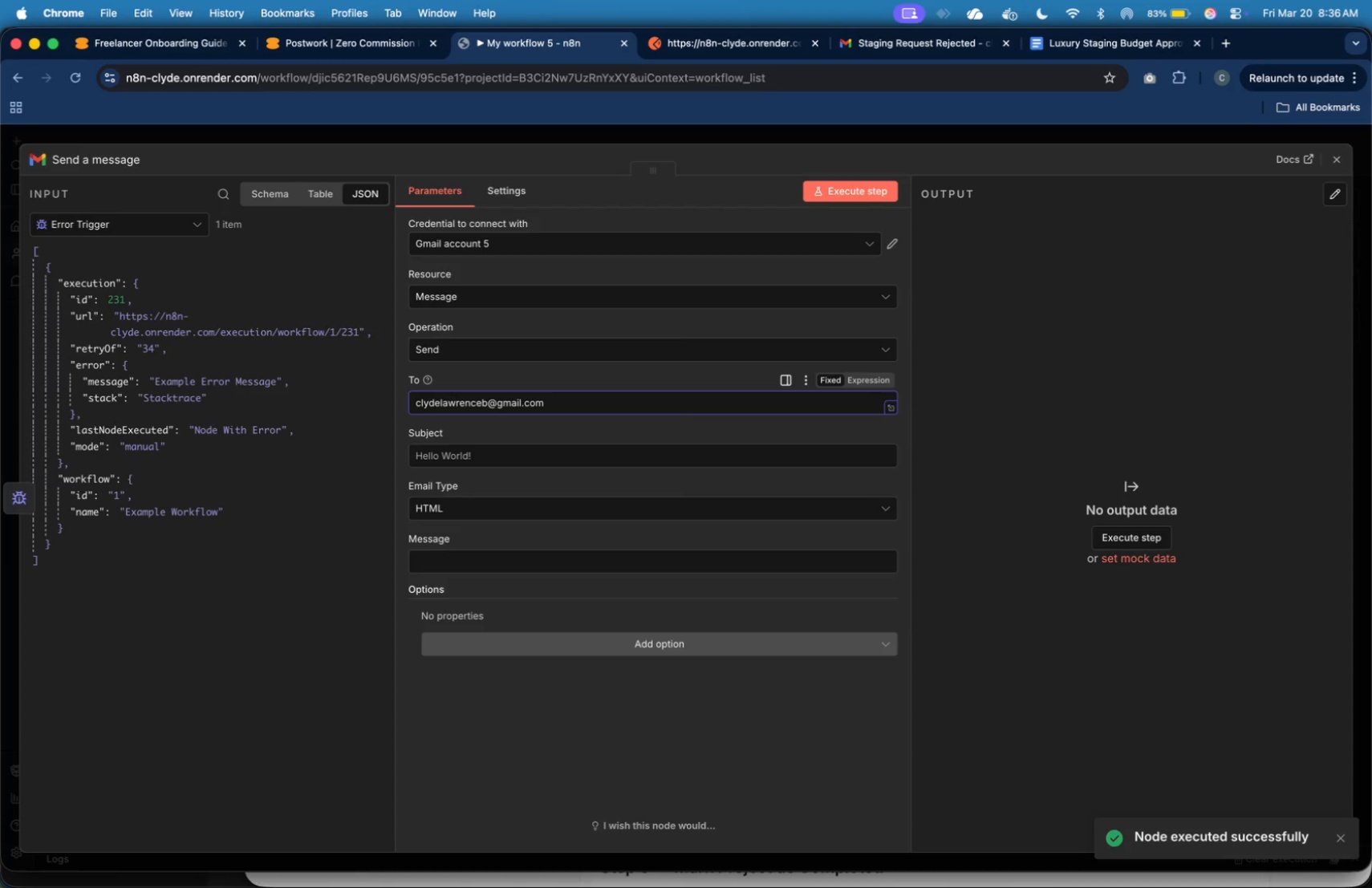 
left_click([468, 458])
 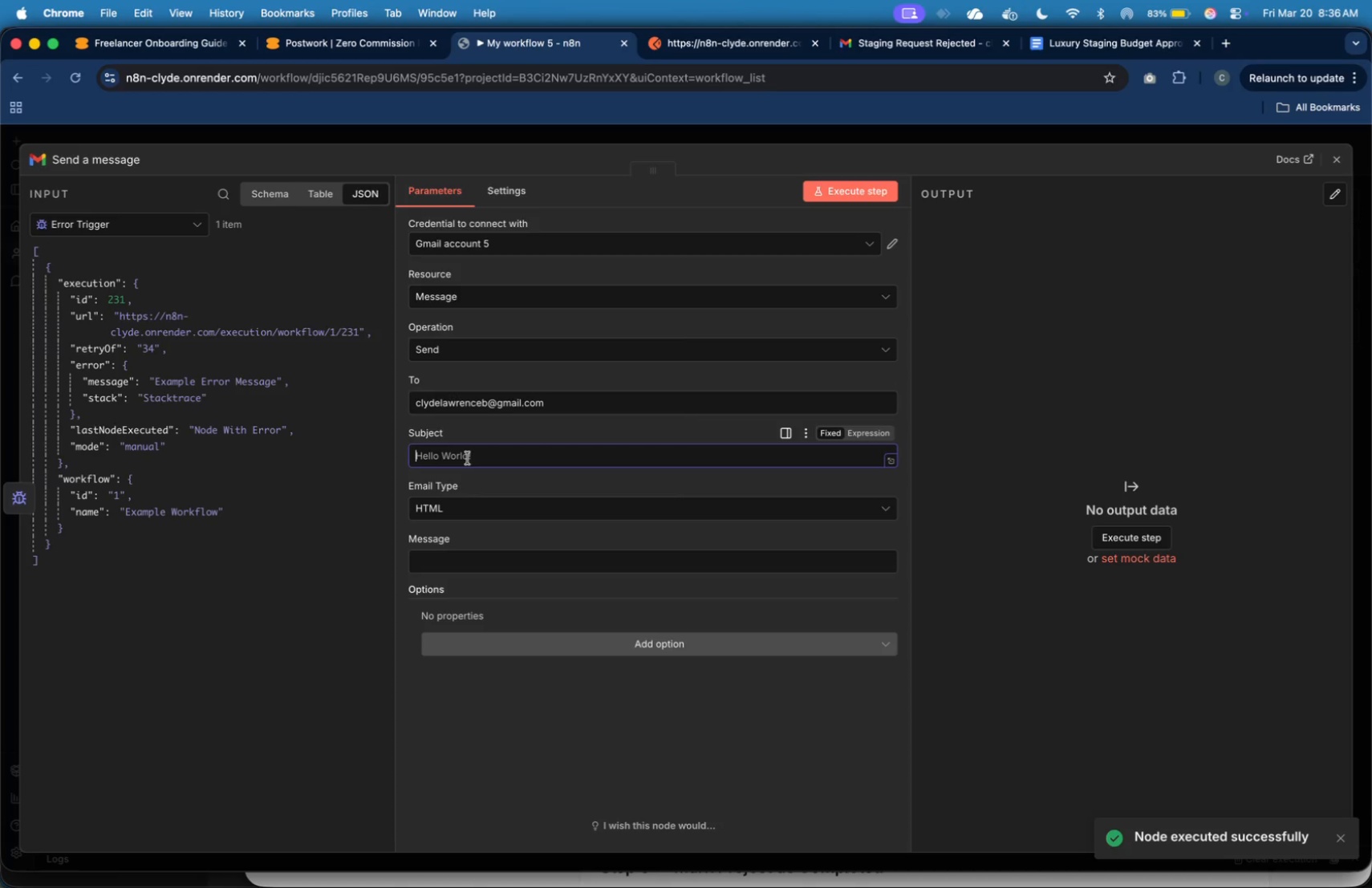 
hold_key(key=ShiftLeft, duration=0.8)
 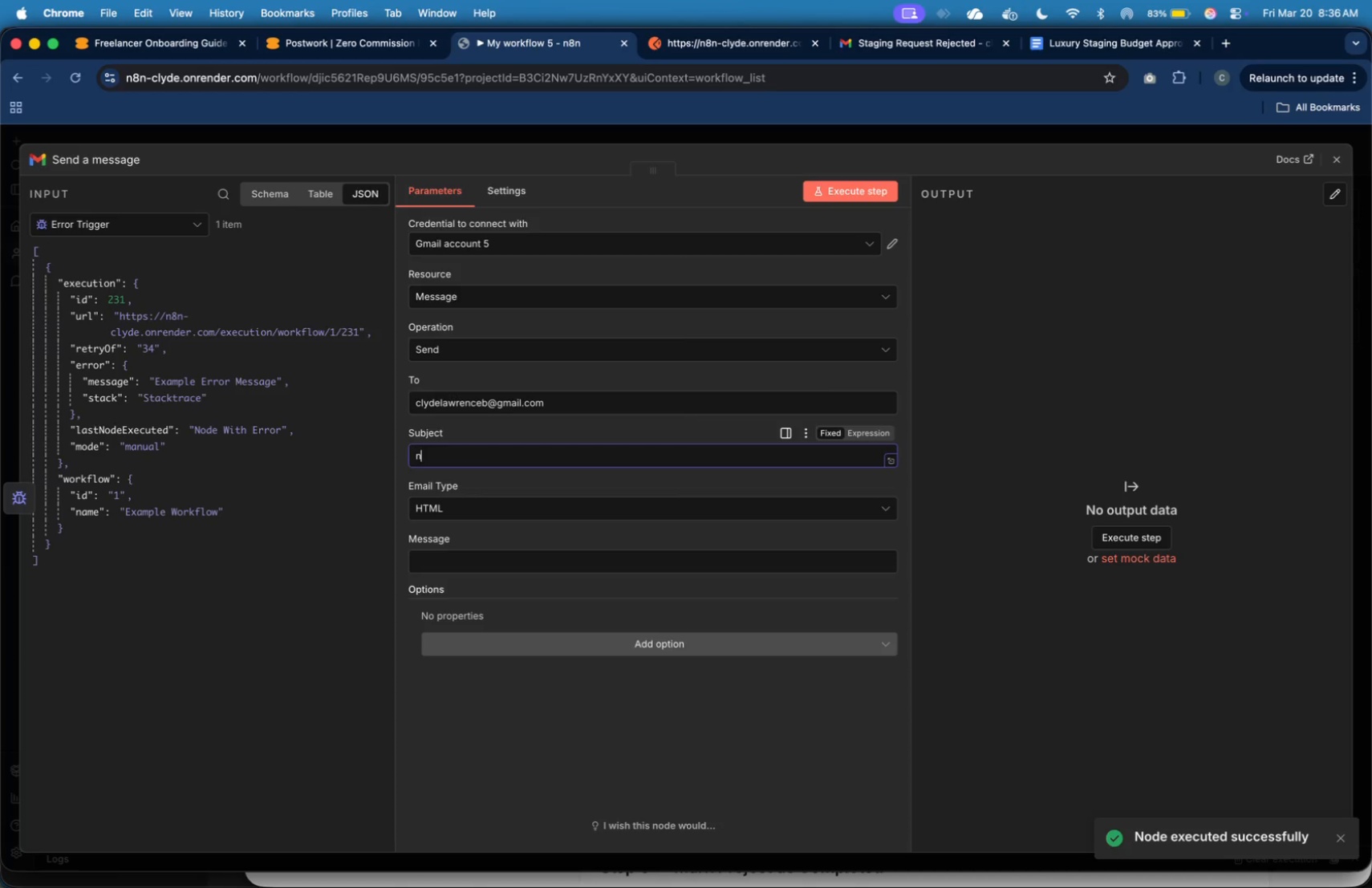 
type(n8n Error)
 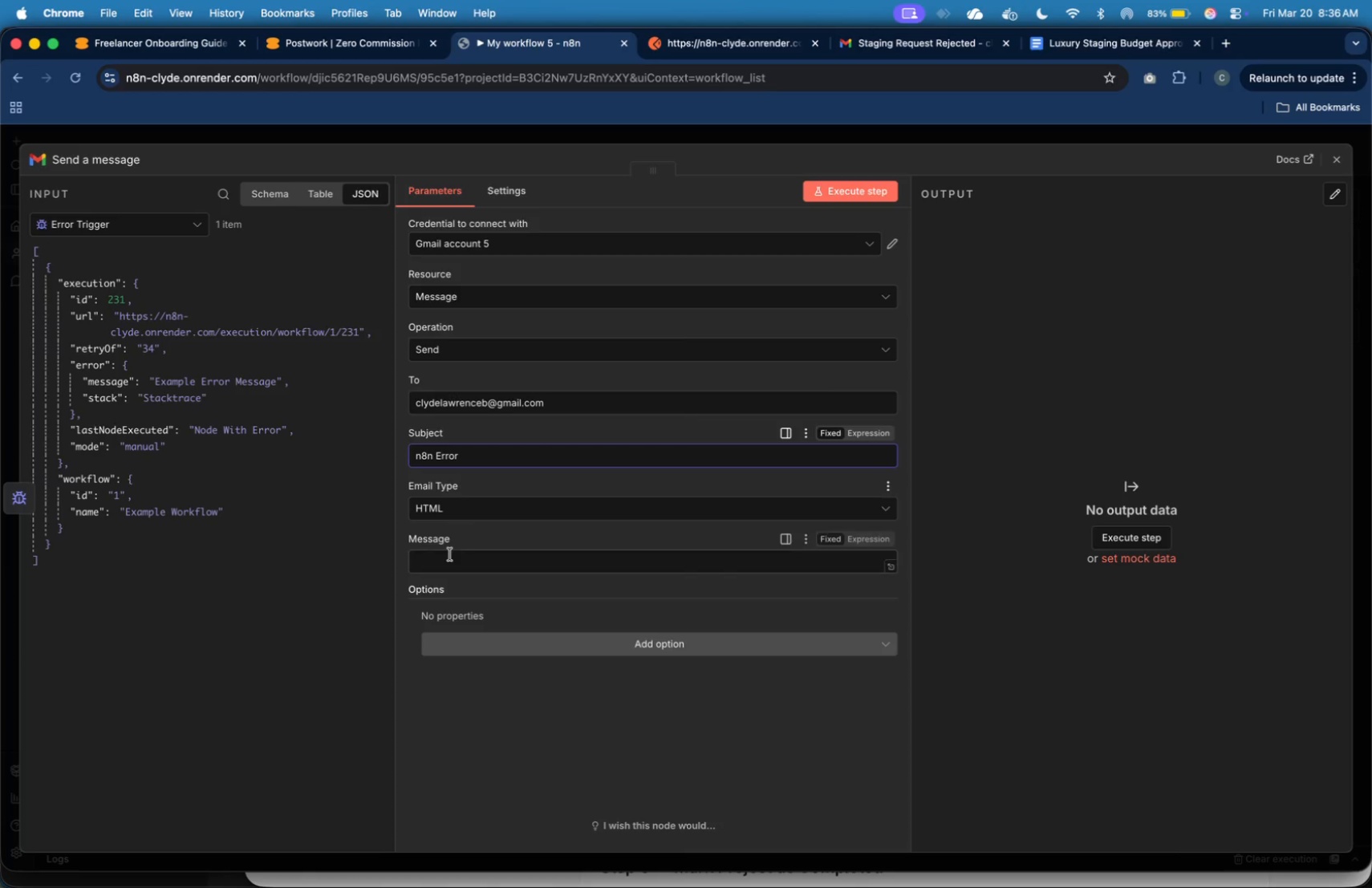 
left_click([447, 567])